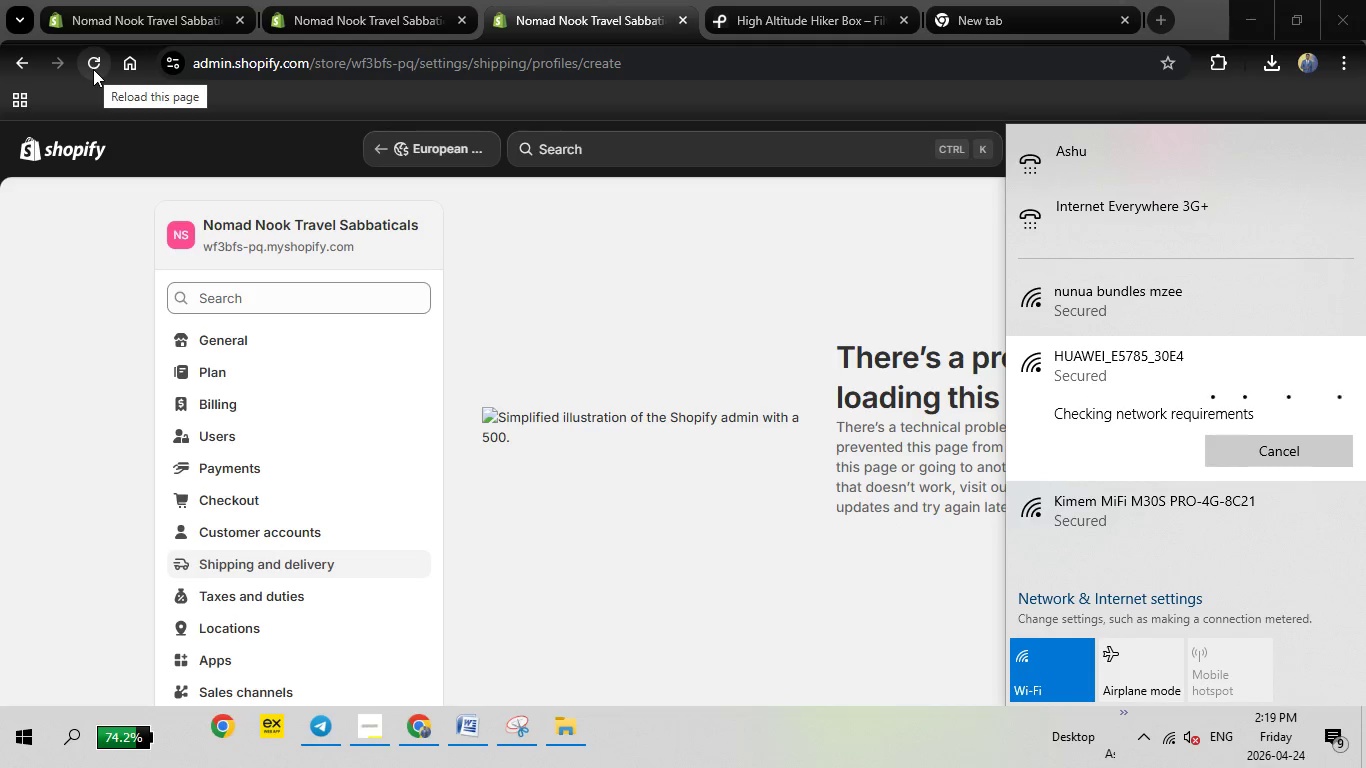 
left_click([93, 68])
 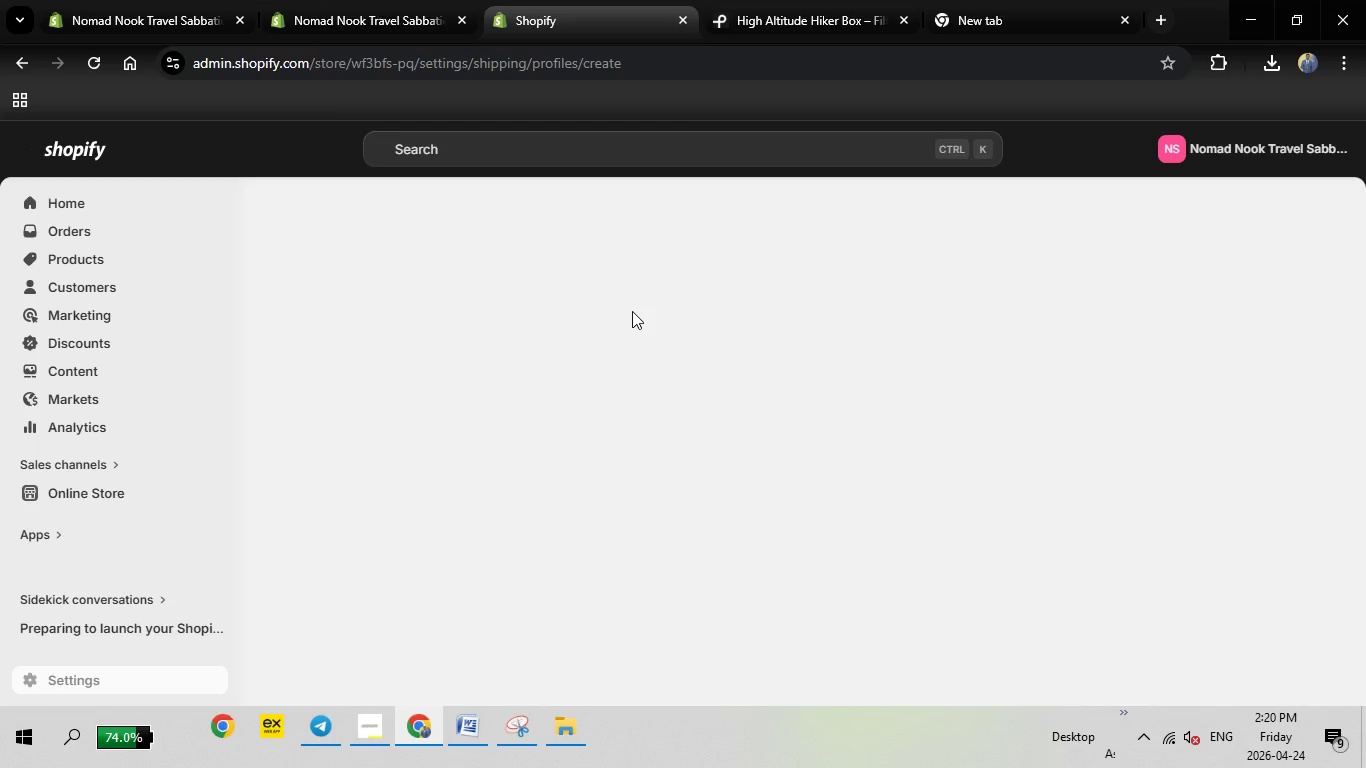 
wait(15.17)
 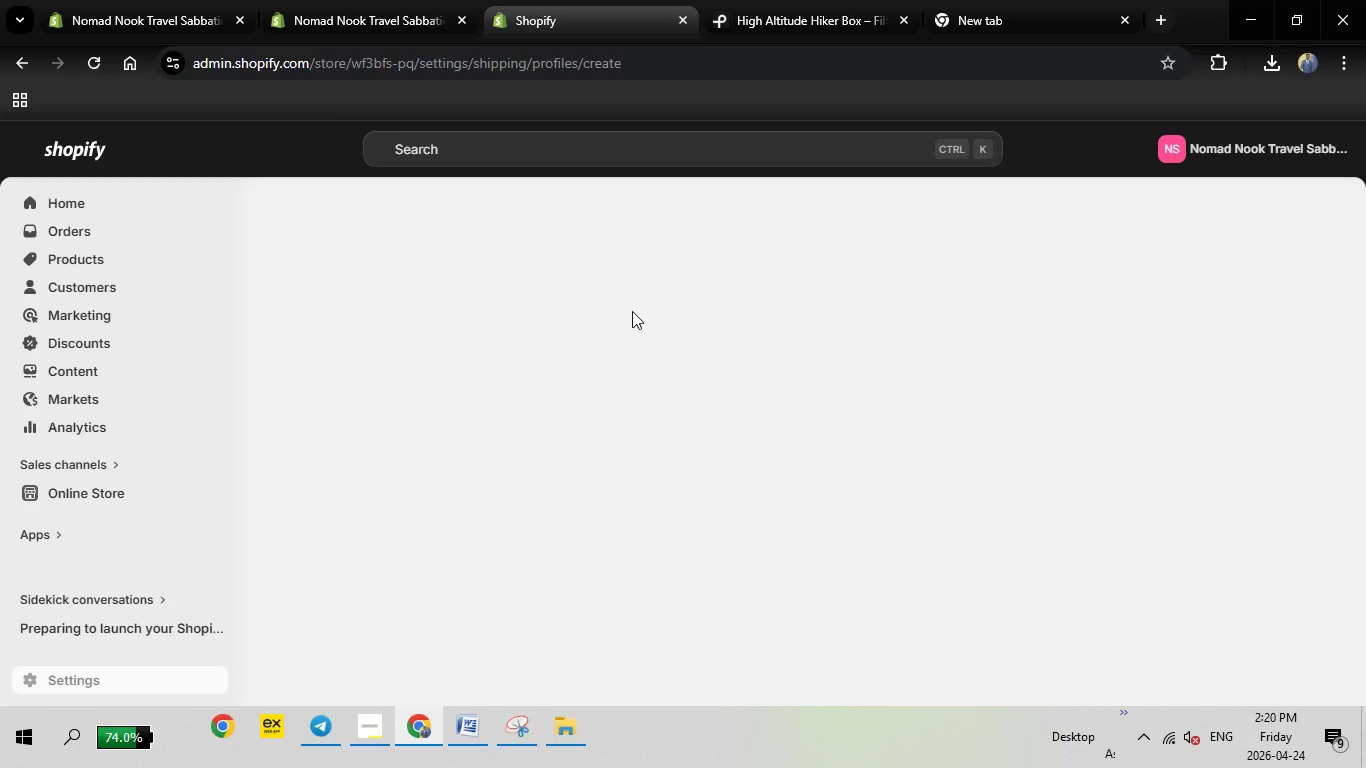 
scroll: coordinate [622, 364], scroll_direction: down, amount: 1.0
 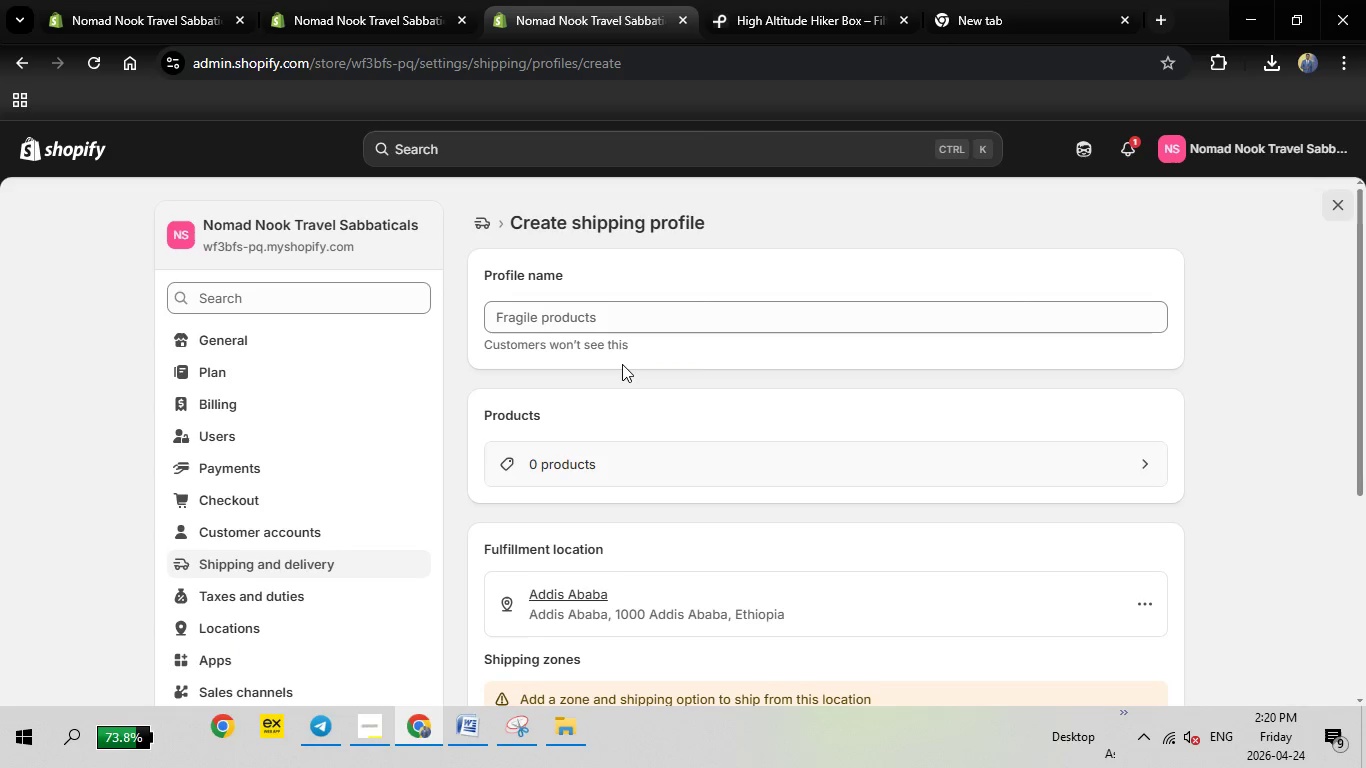 
scroll: coordinate [622, 364], scroll_direction: up, amount: 2.0
 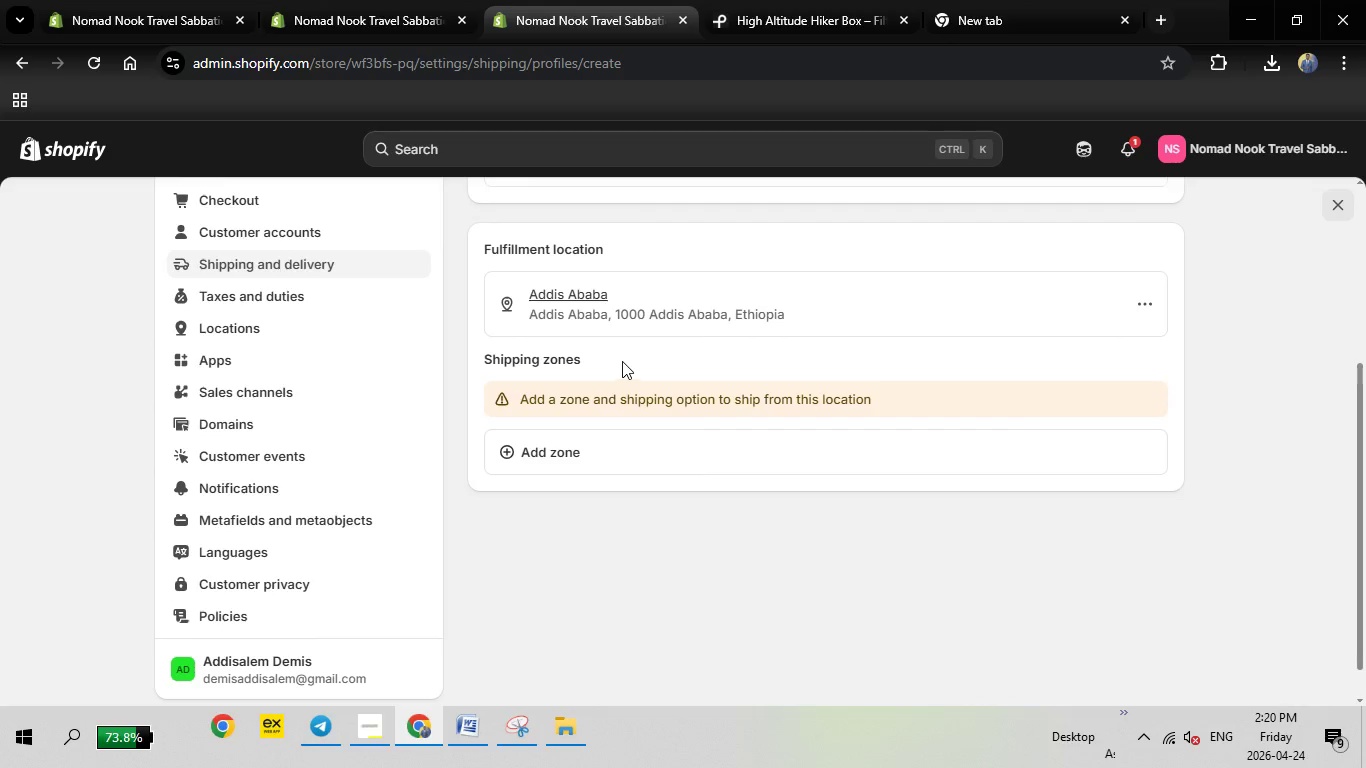 
scroll: coordinate [622, 364], scroll_direction: down, amount: 3.0
 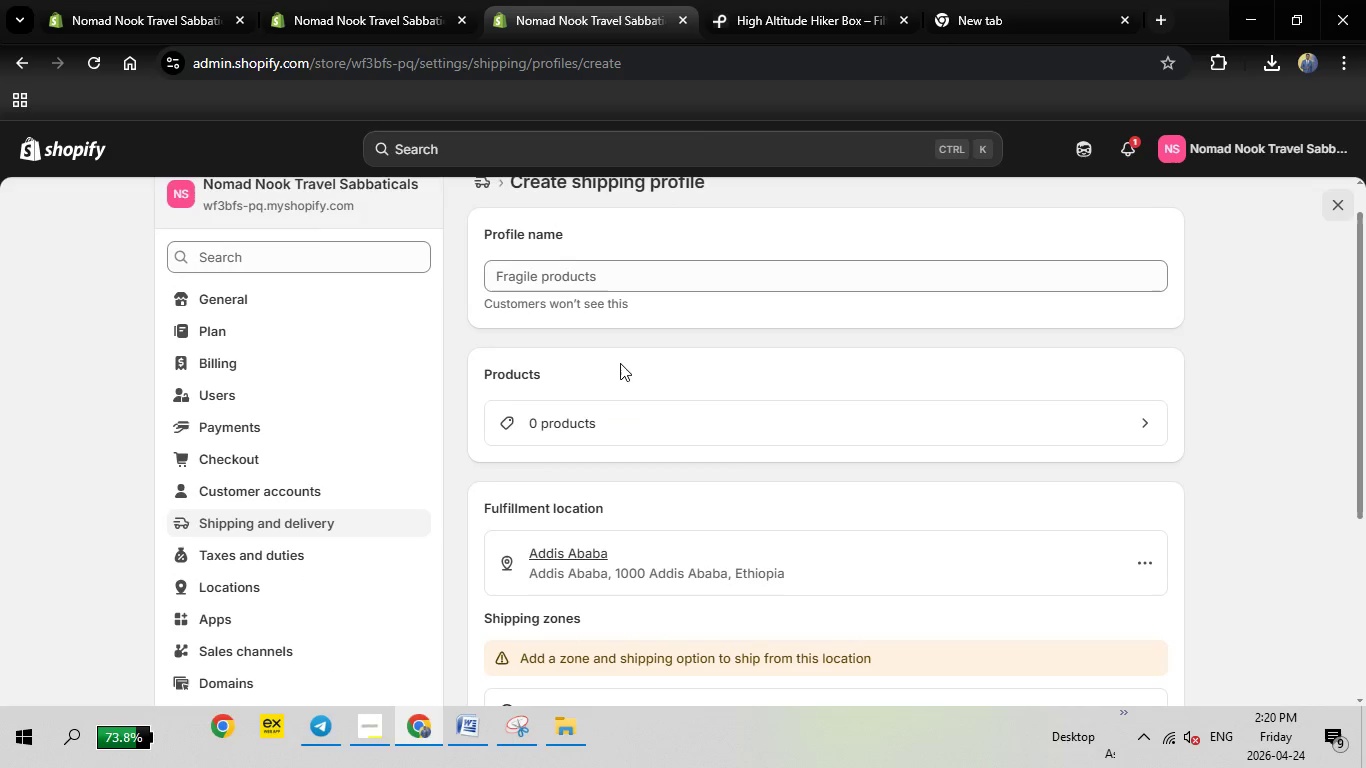 
scroll: coordinate [620, 361], scroll_direction: up, amount: 2.0
 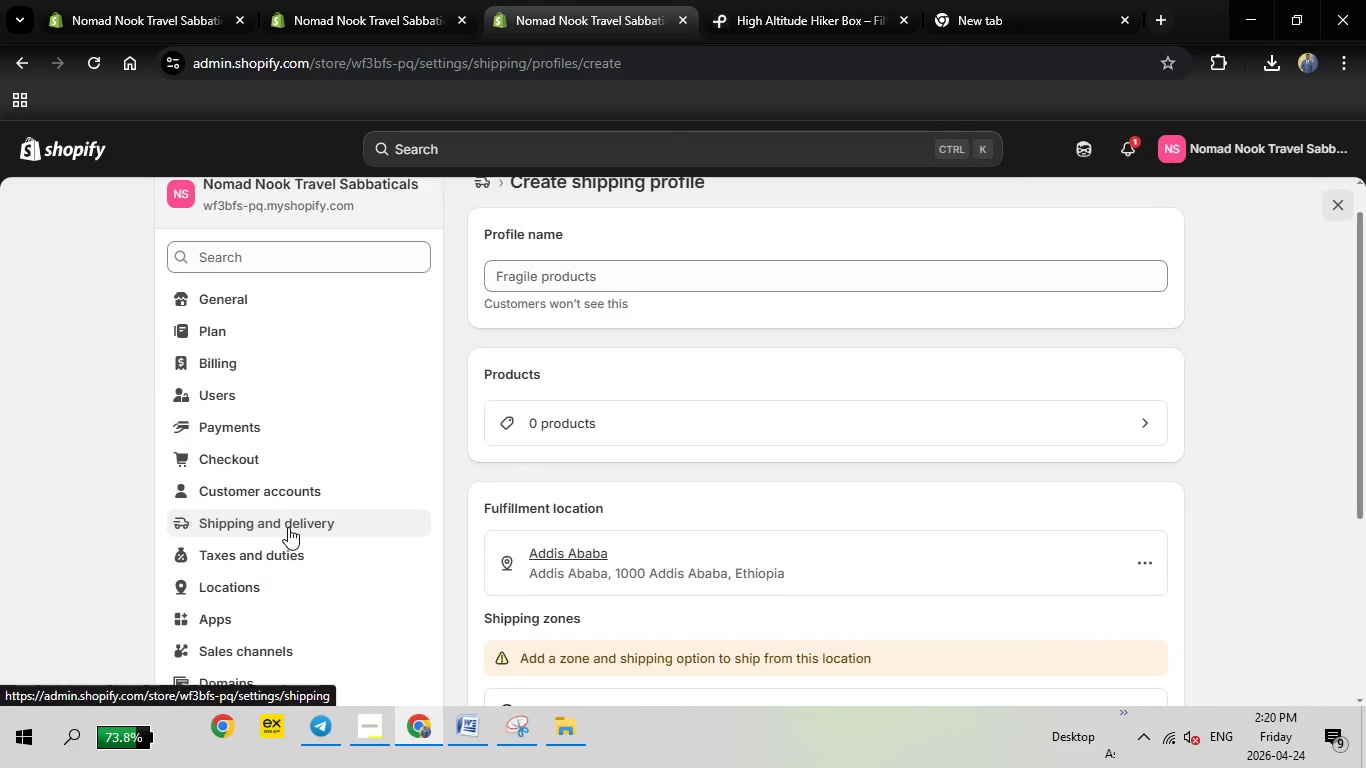 
left_click([288, 527])
 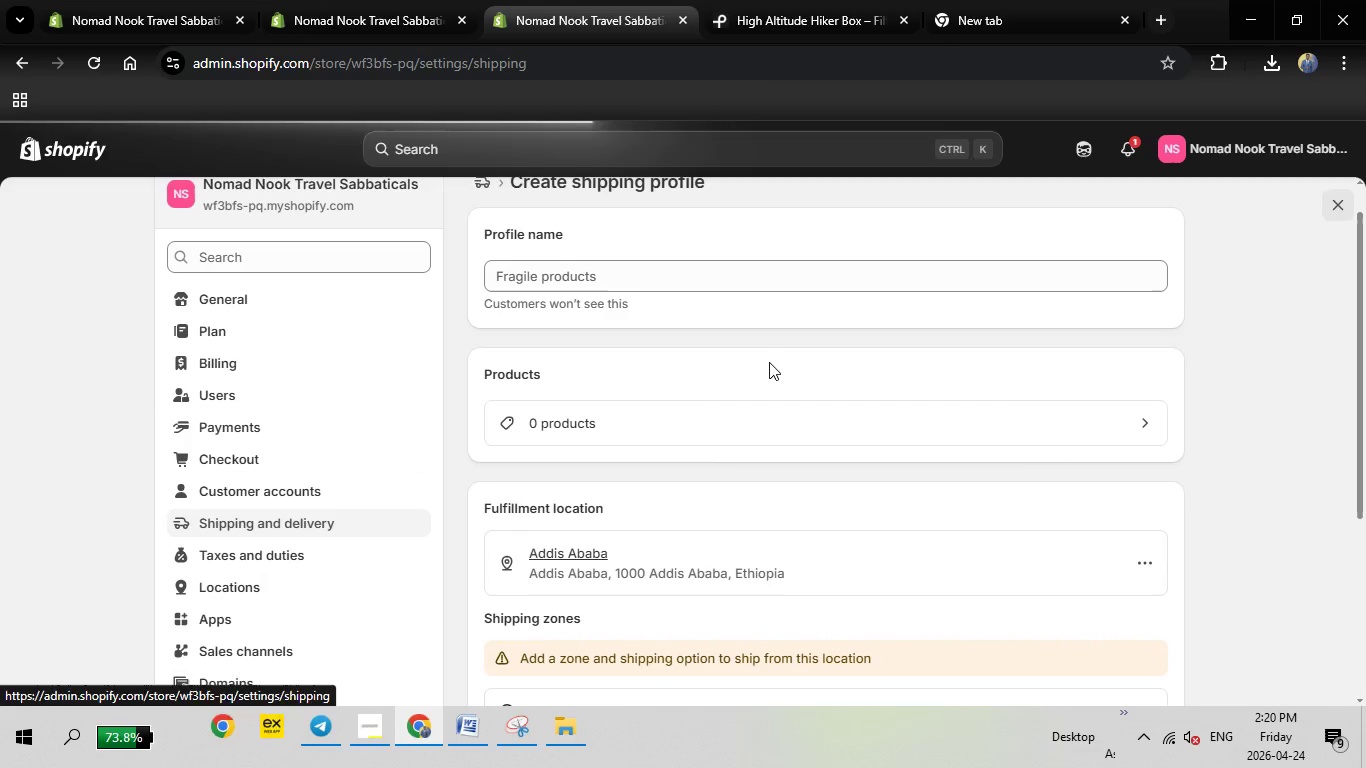 
mouse_move([745, 363])
 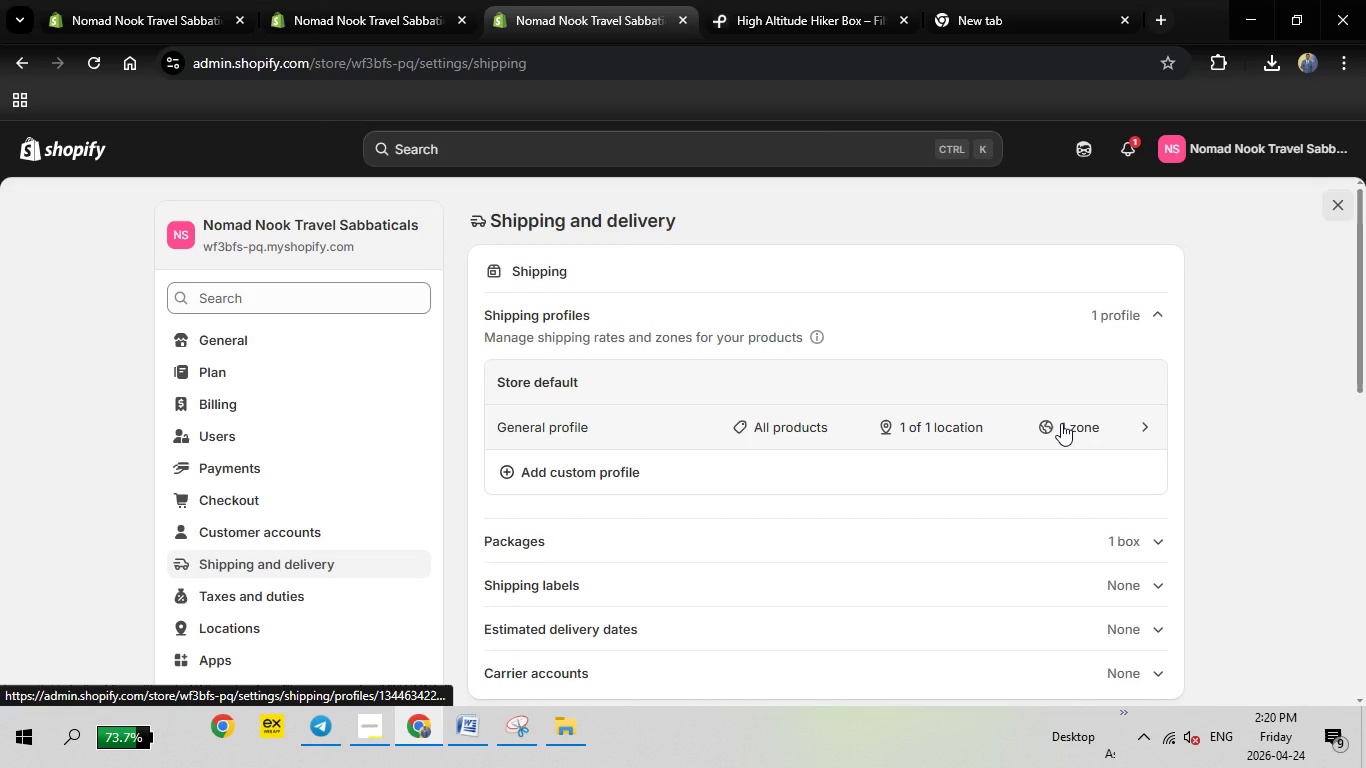 
left_click([1061, 423])
 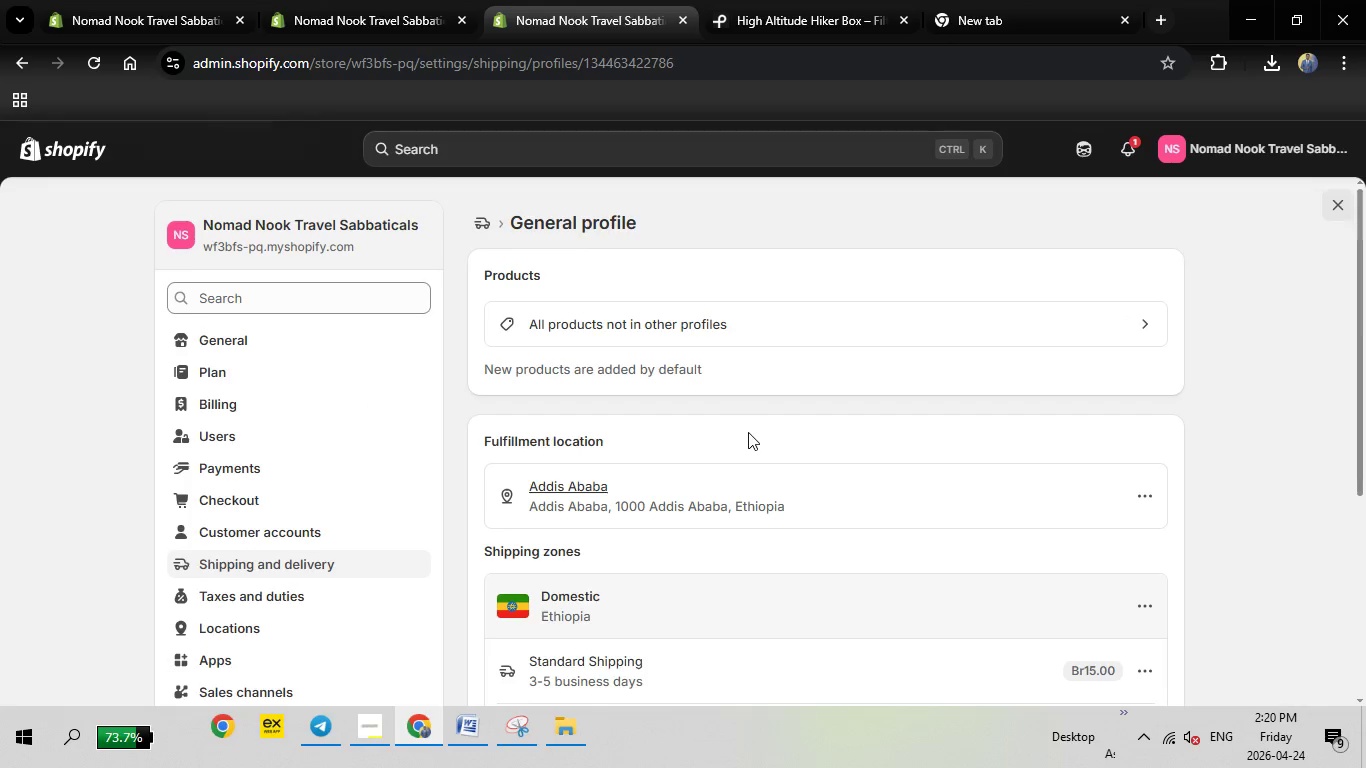 
scroll: coordinate [748, 433], scroll_direction: down, amount: 4.0
 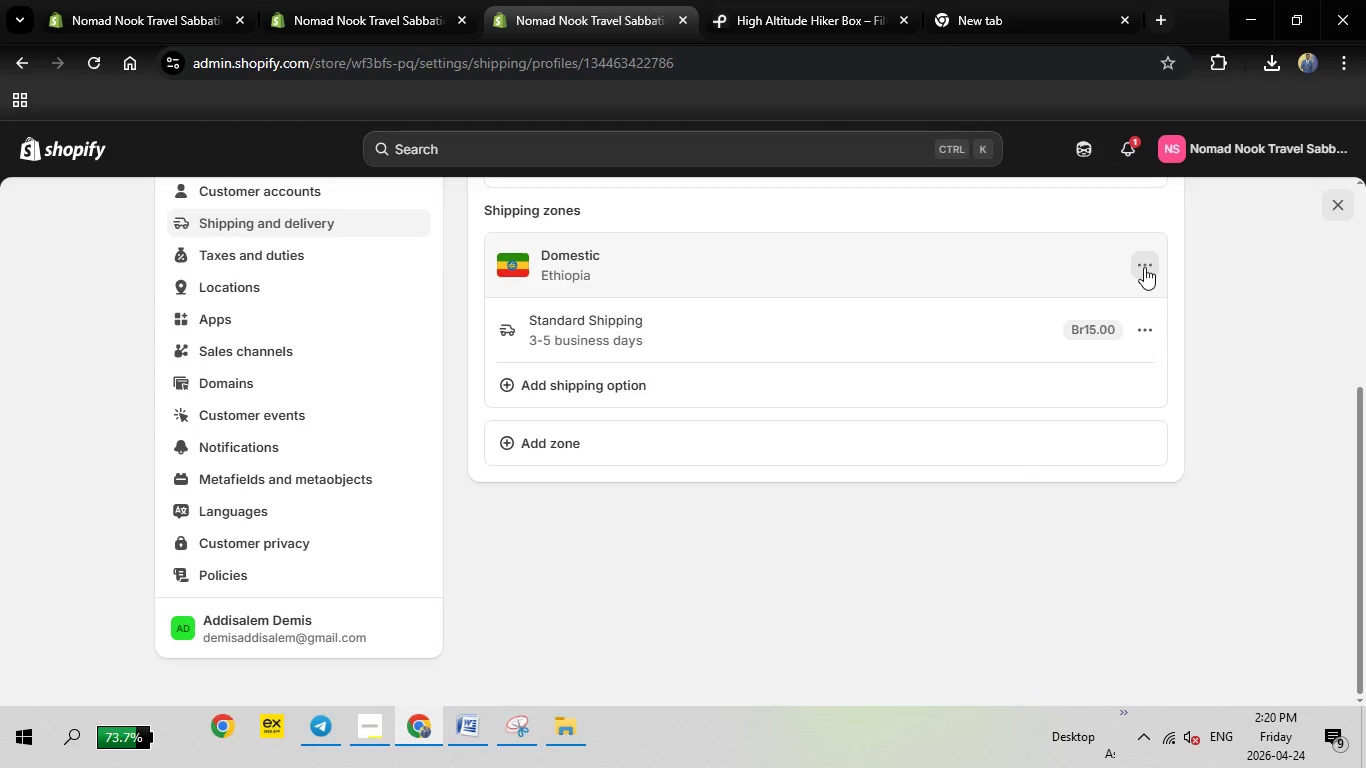 
left_click([1144, 267])
 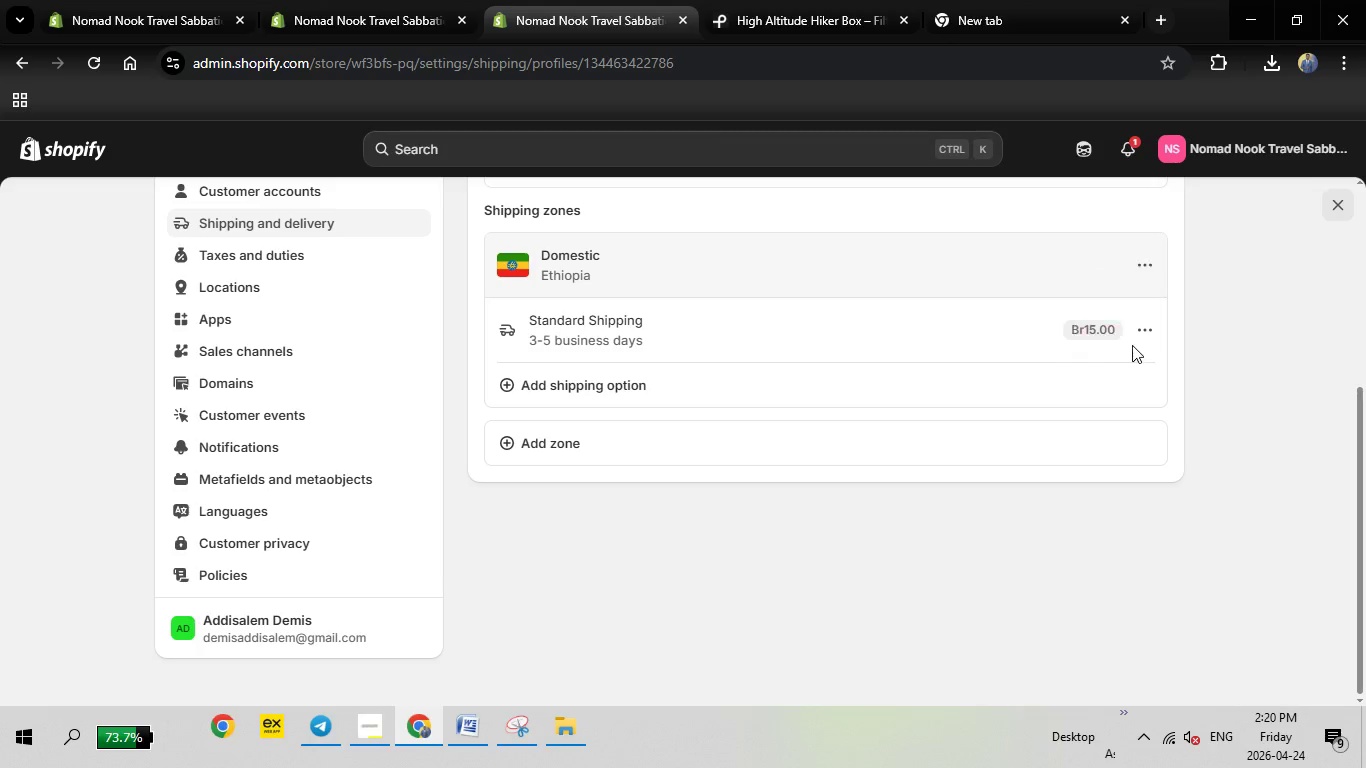 
left_click([1132, 345])
 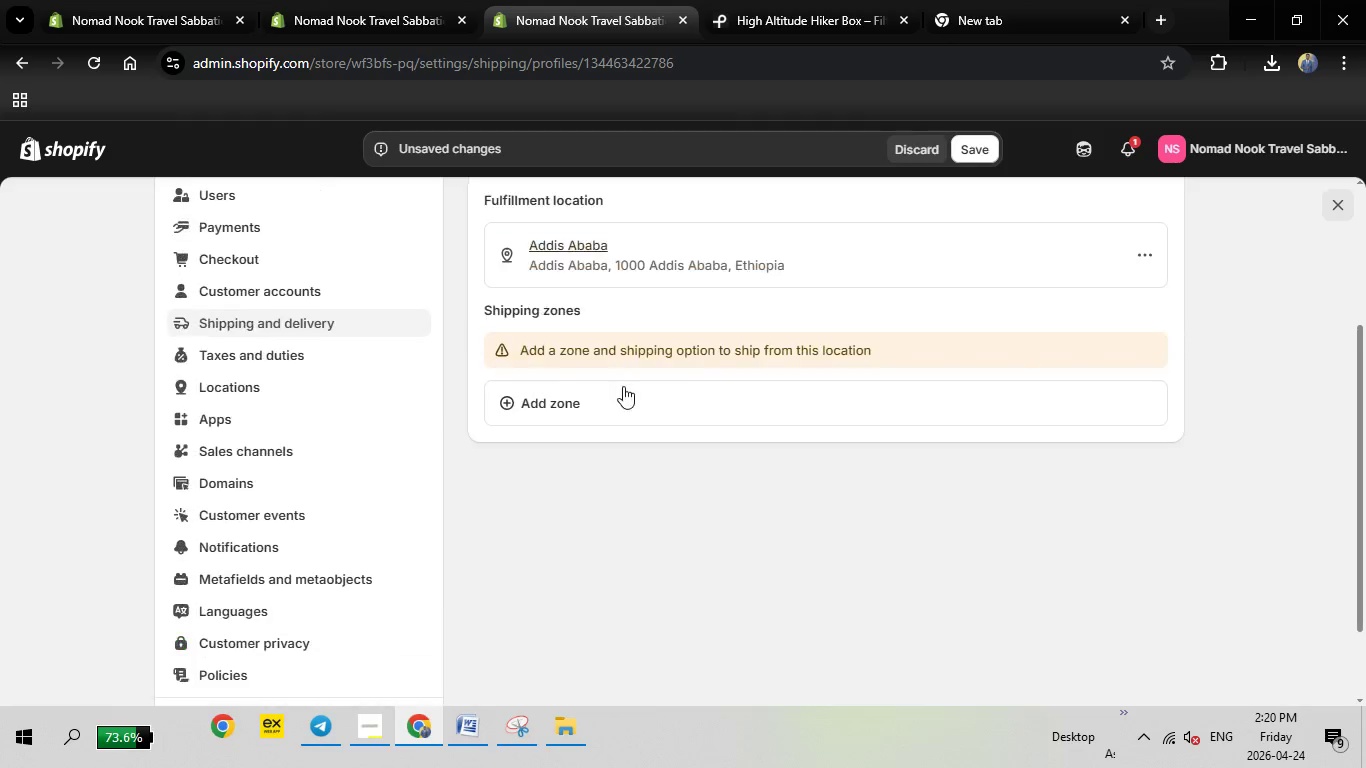 
scroll: coordinate [623, 386], scroll_direction: up, amount: 1.0
 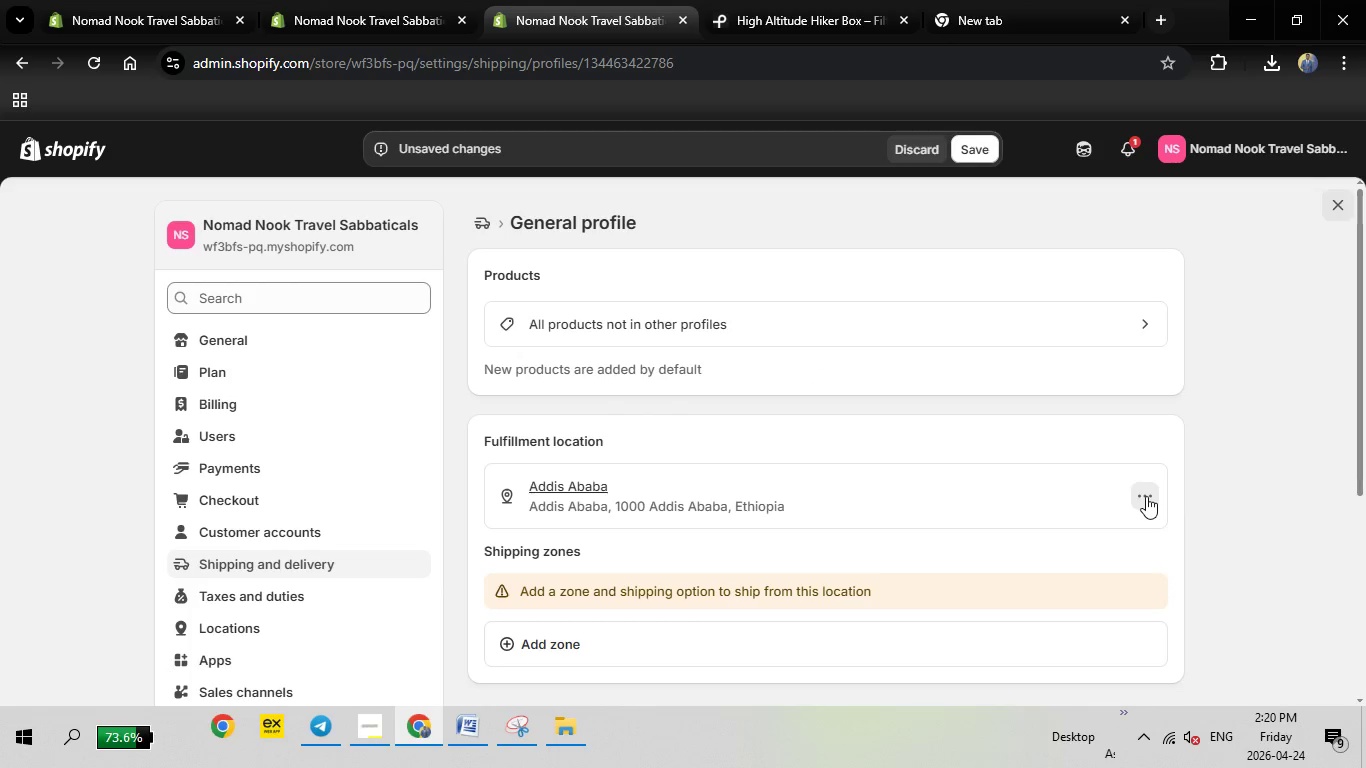 
left_click([1146, 496])
 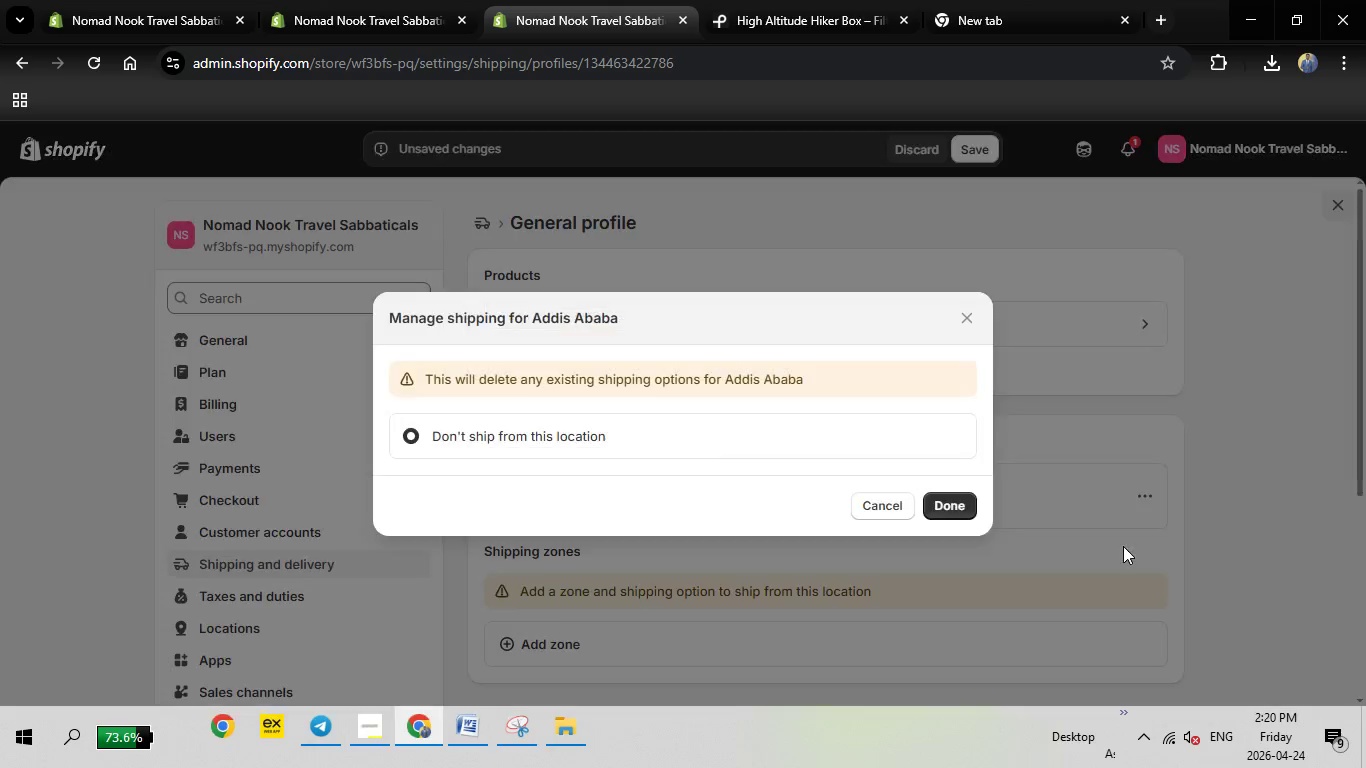 
left_click([1123, 546])
 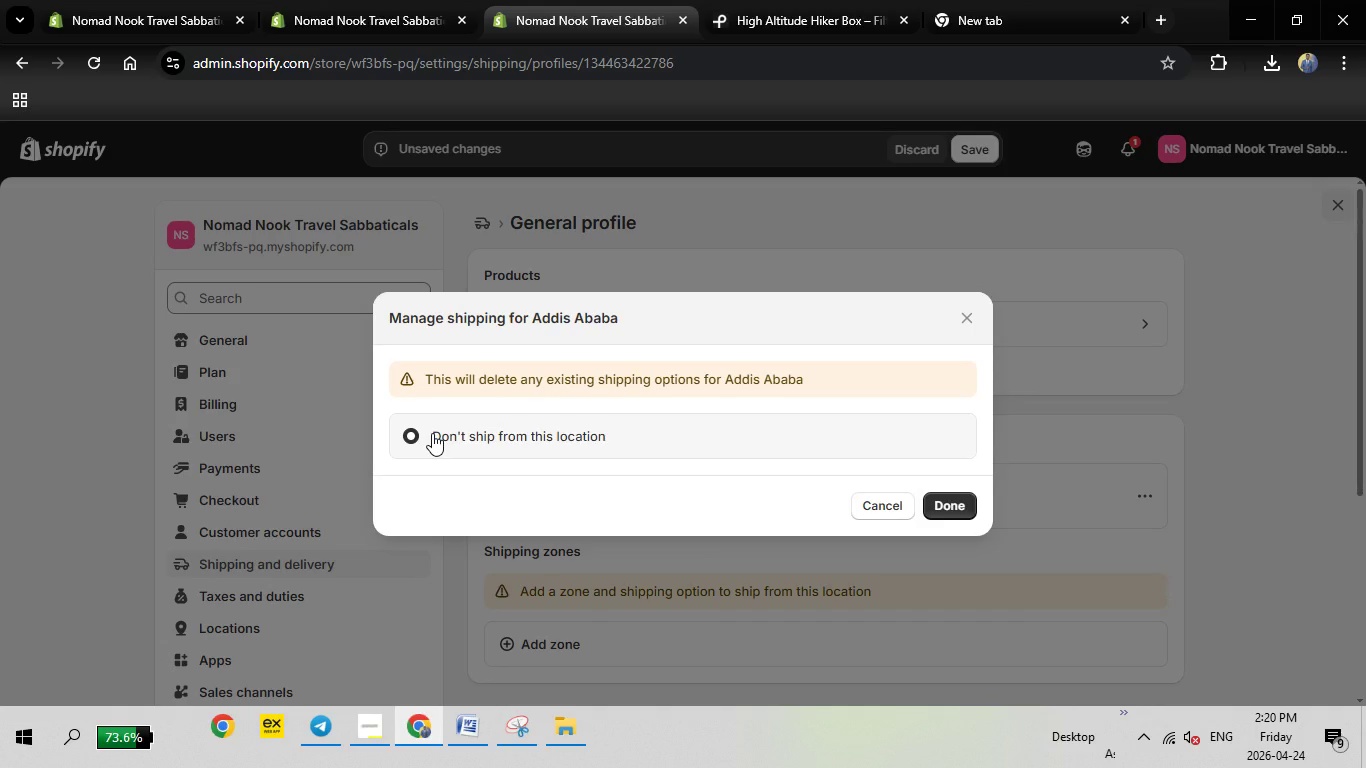 
left_click([432, 433])
 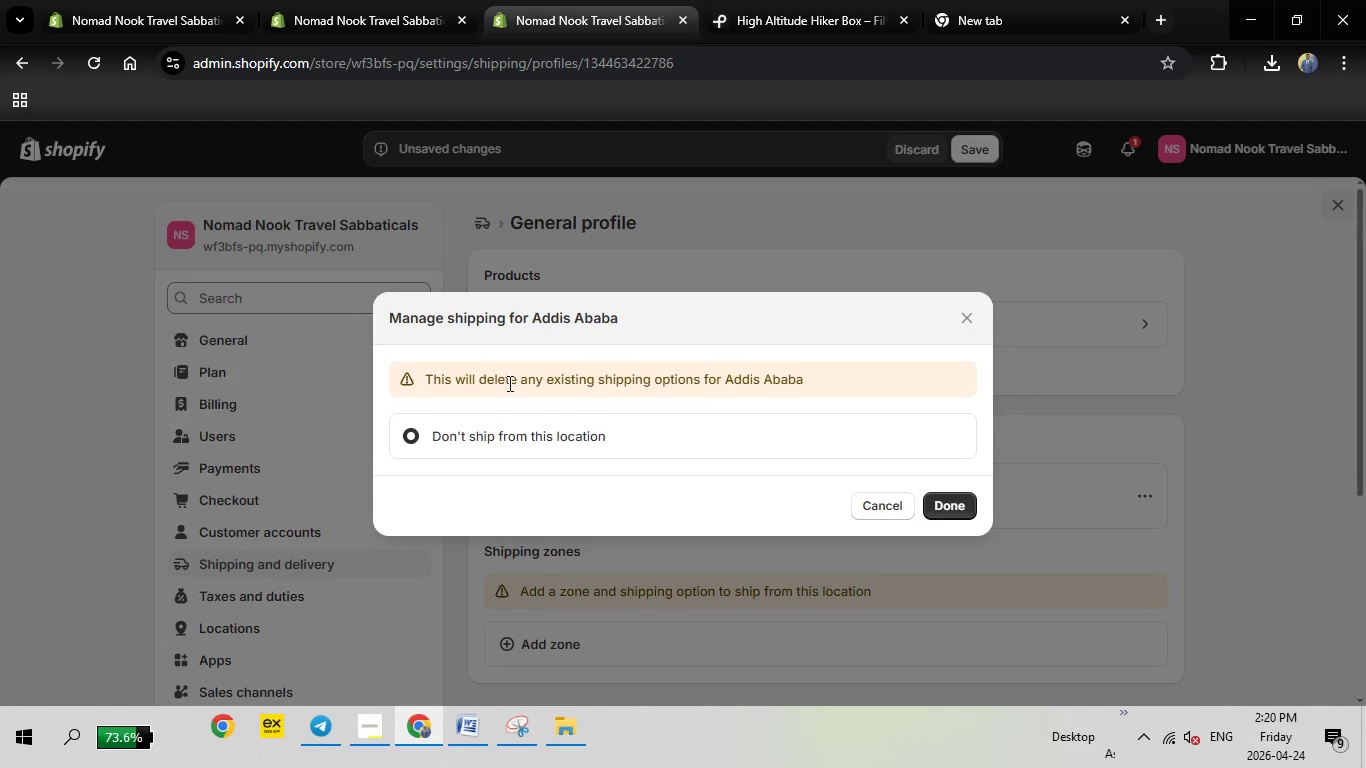 
left_click([469, 383])
 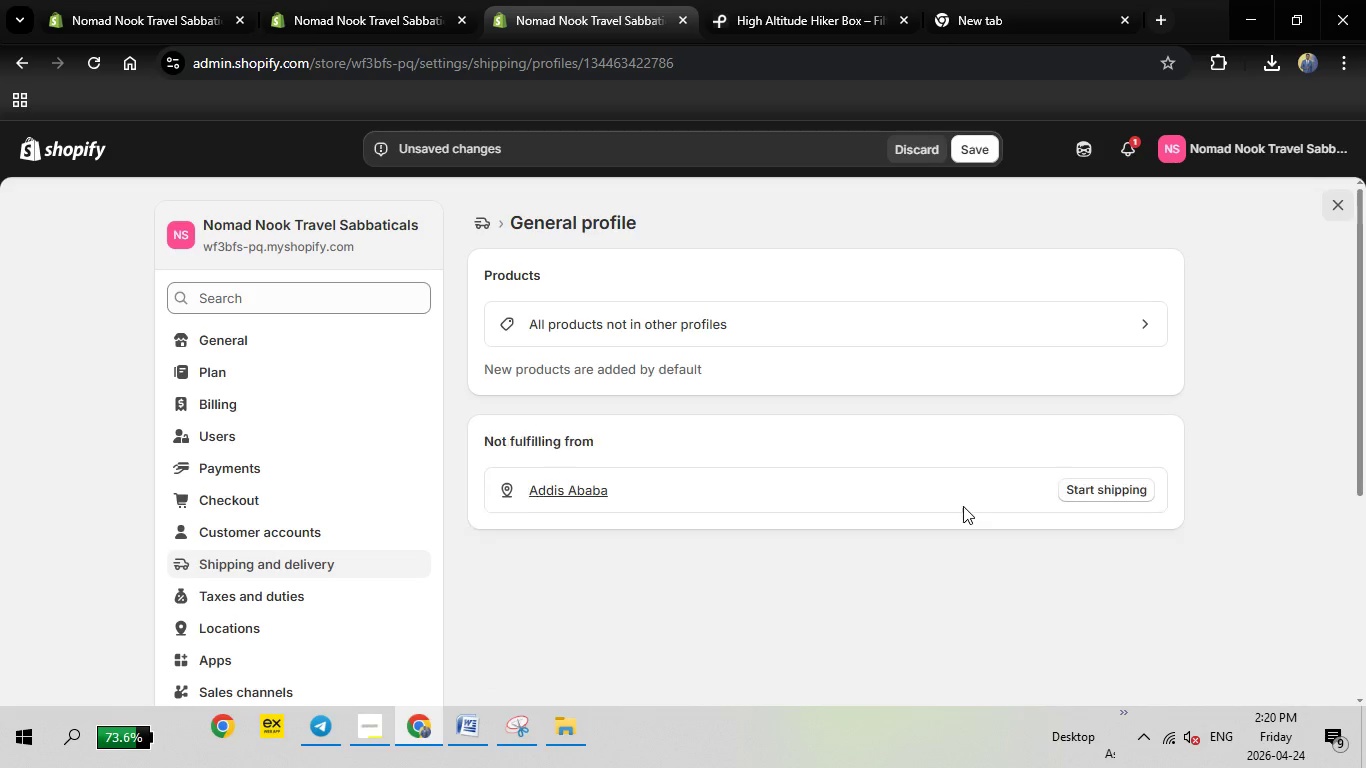 
left_click([963, 506])
 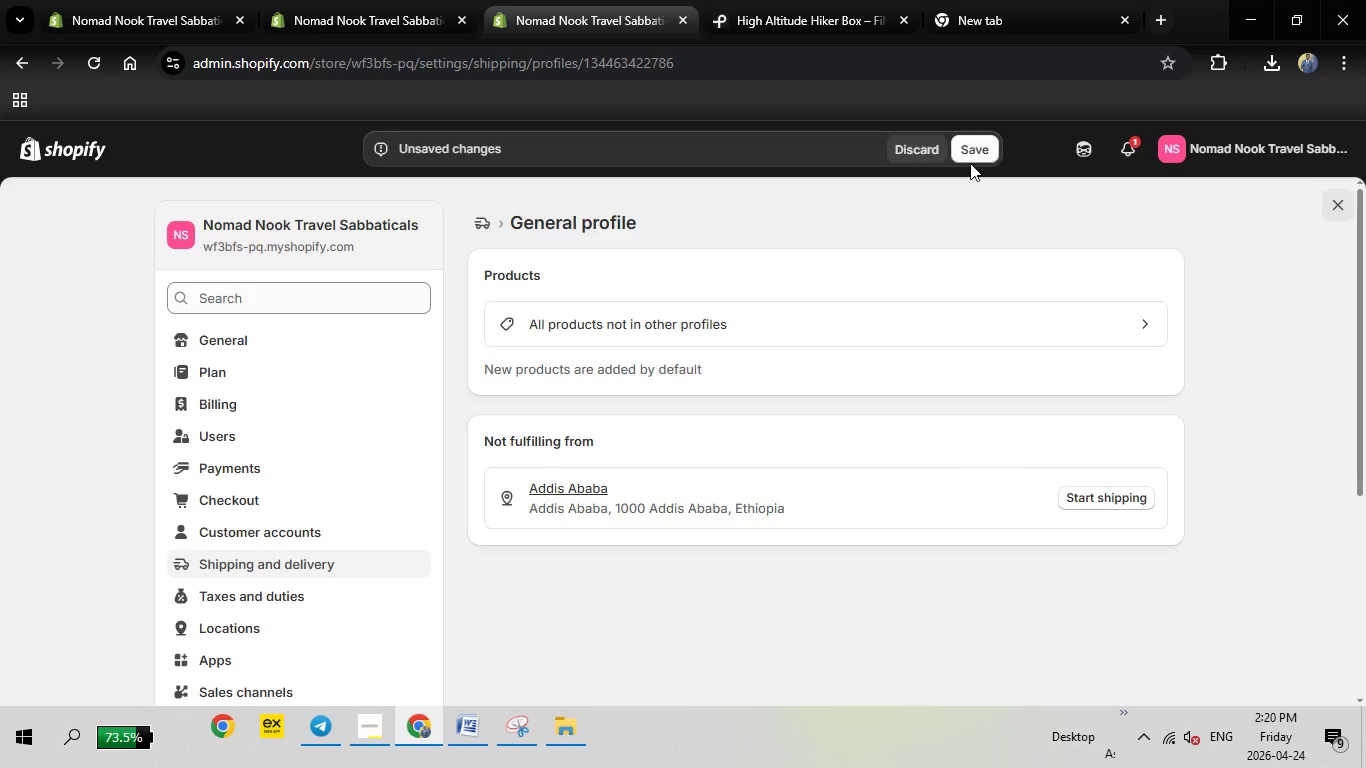 
wait(6.31)
 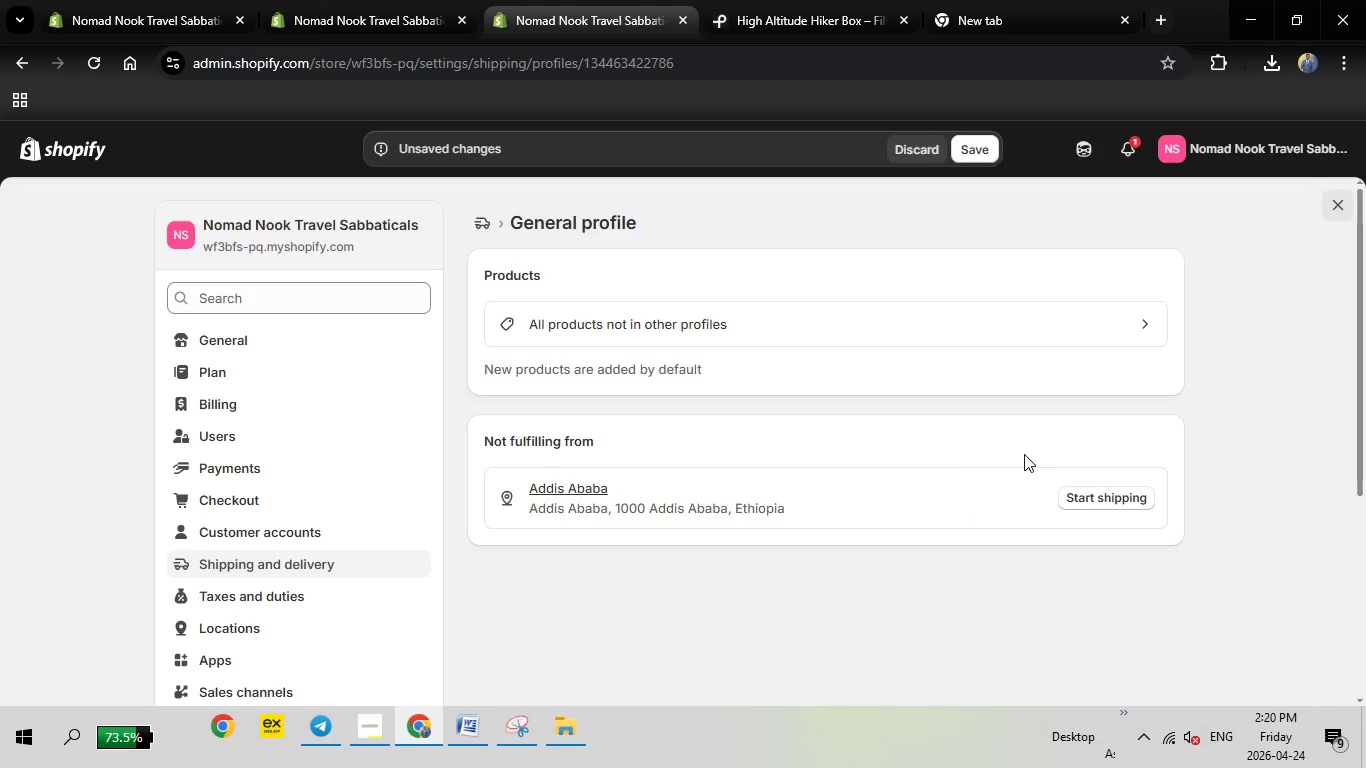 
left_click([975, 148])
 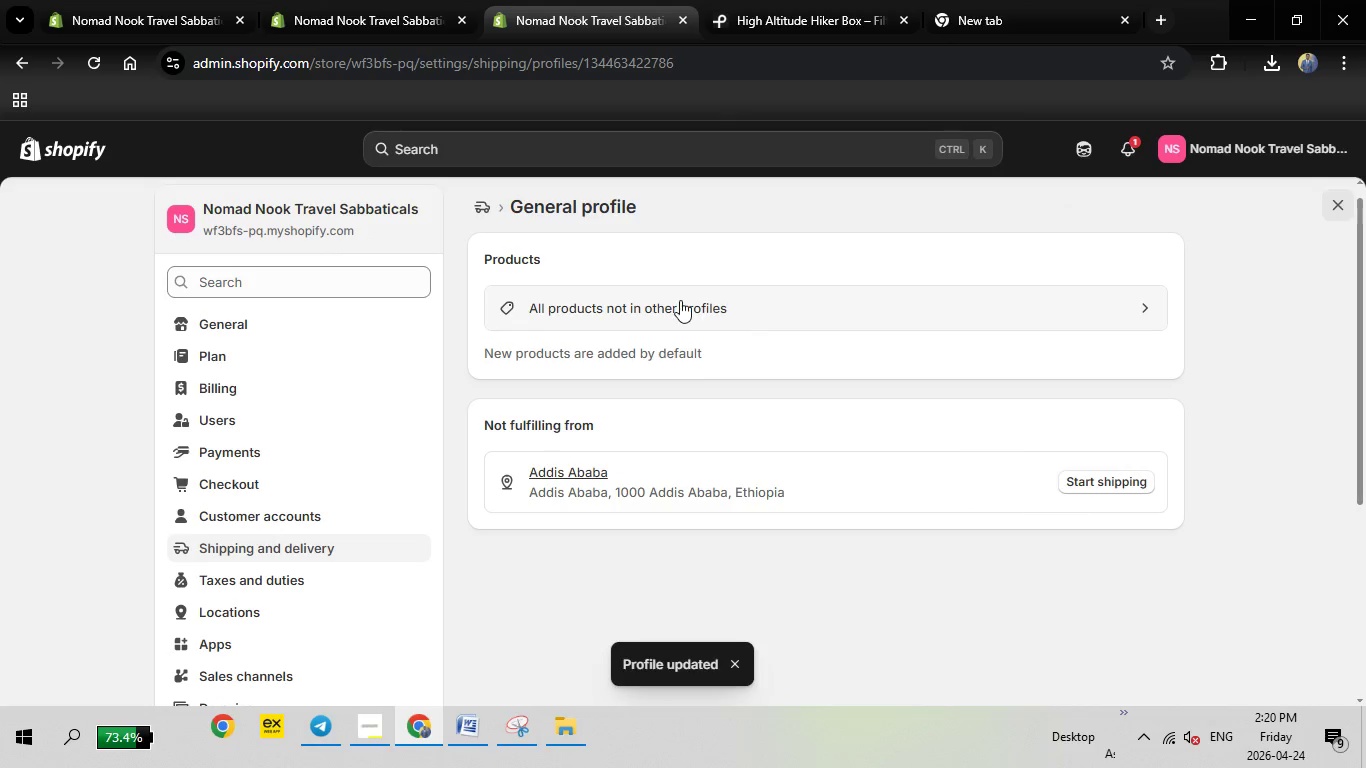 
left_click([680, 300])
 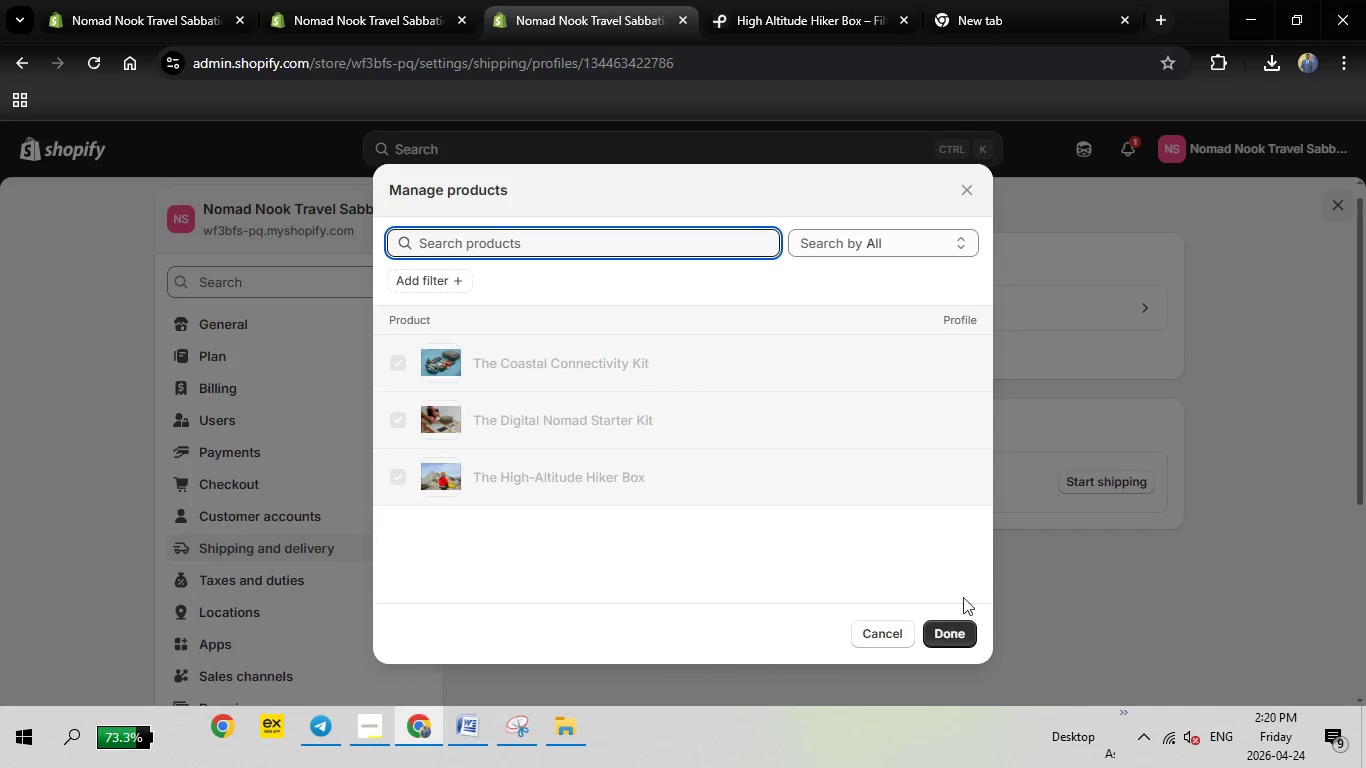 
left_click([941, 631])
 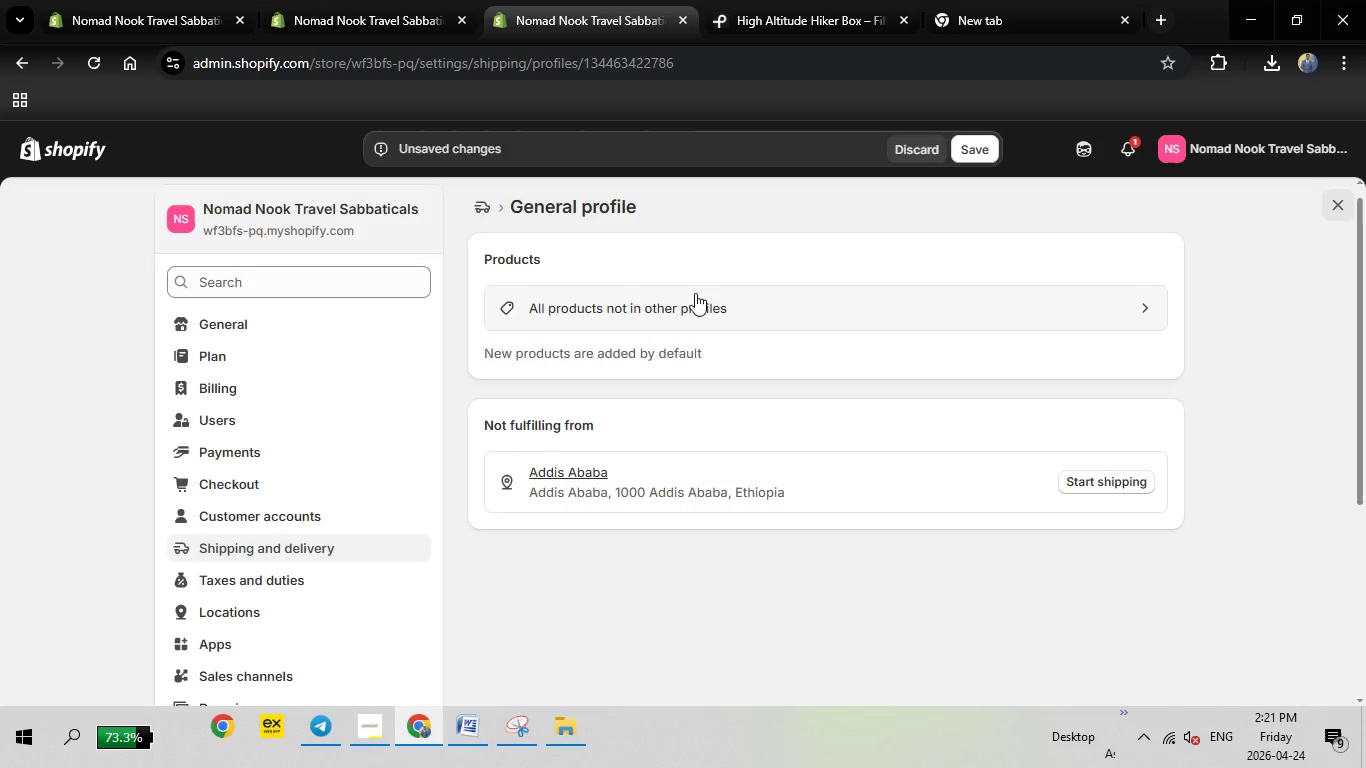 
left_click([695, 293])
 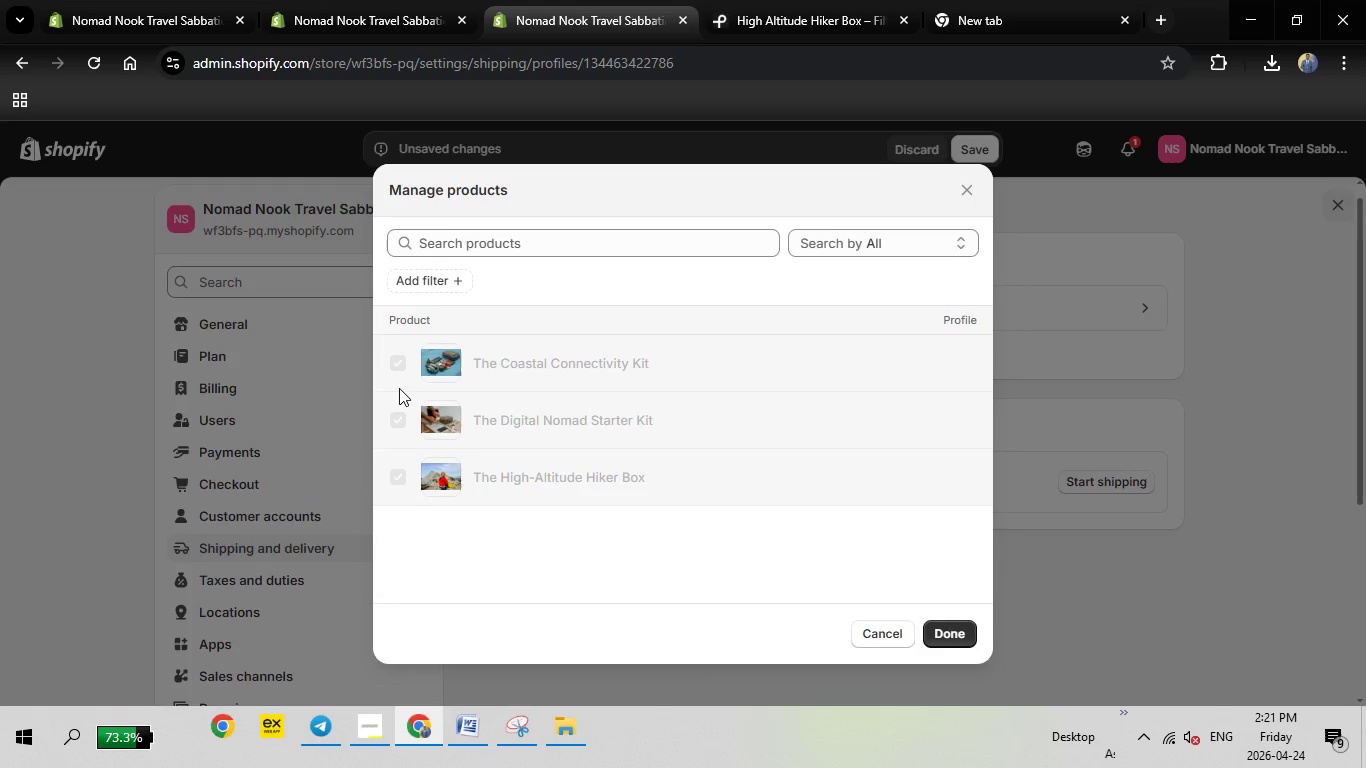 
left_click([405, 363])
 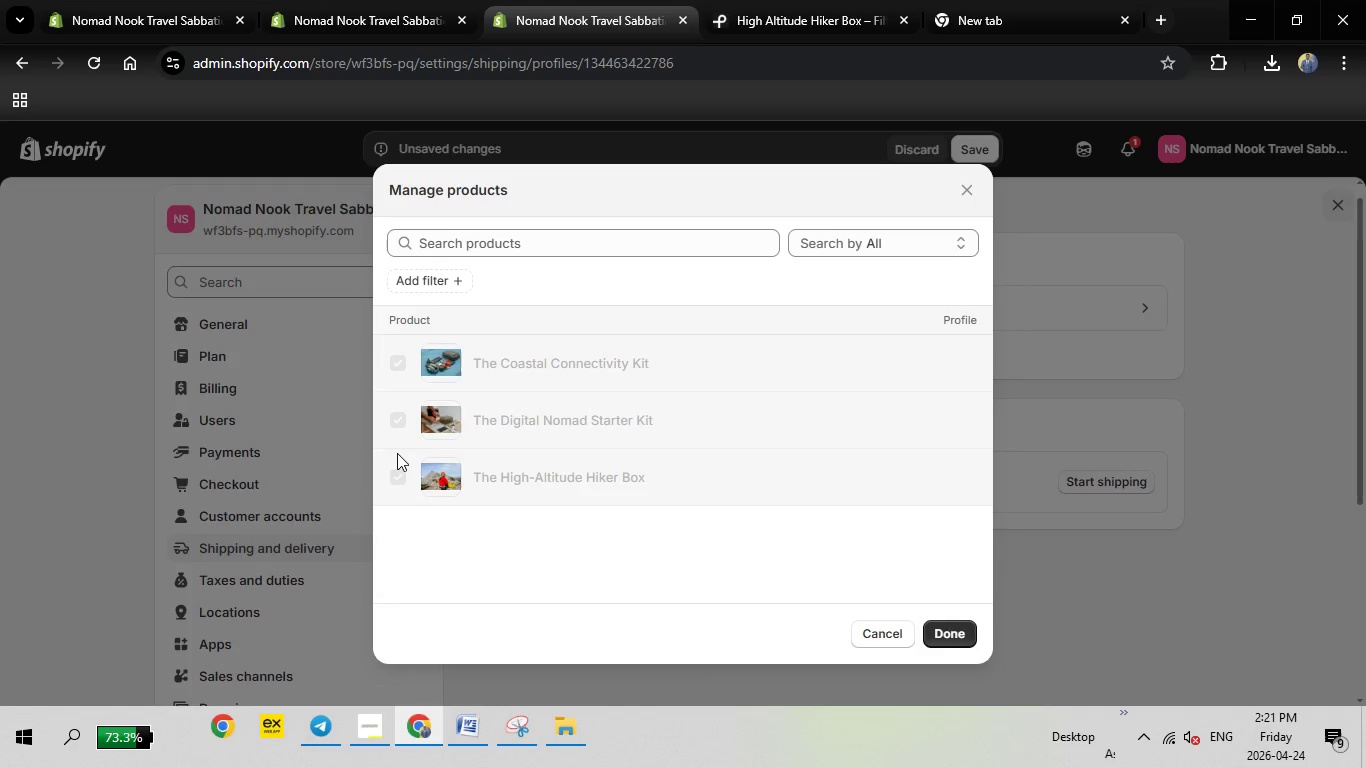 
double_click([402, 429])
 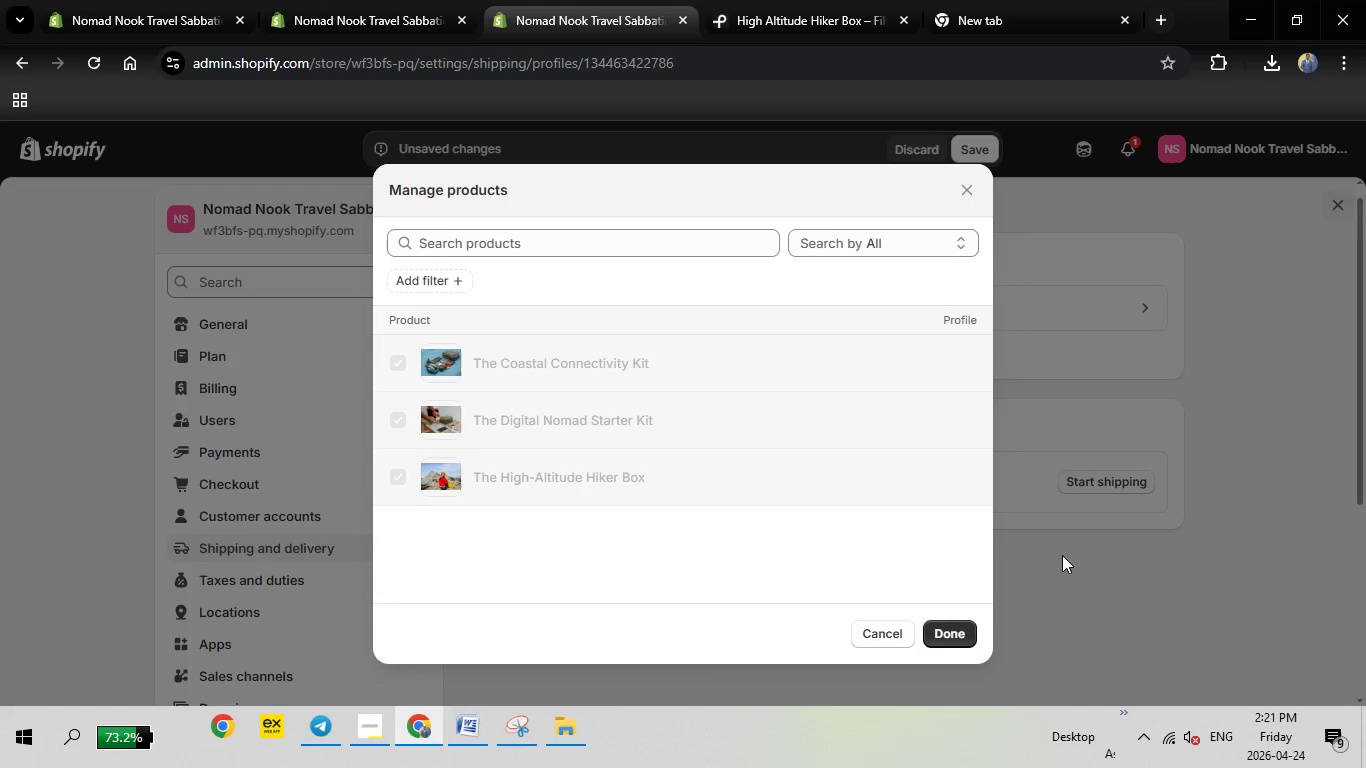 
triple_click([398, 452])
 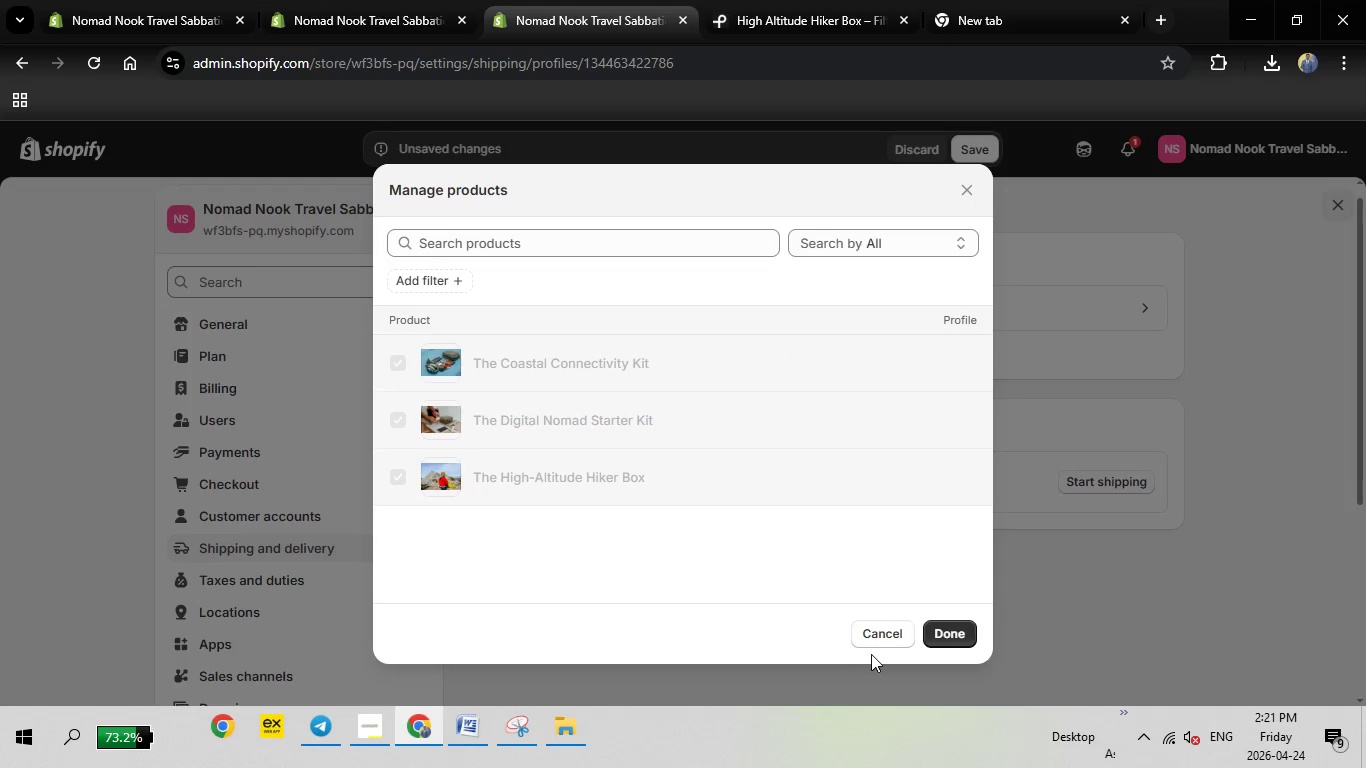 
left_click([875, 625])
 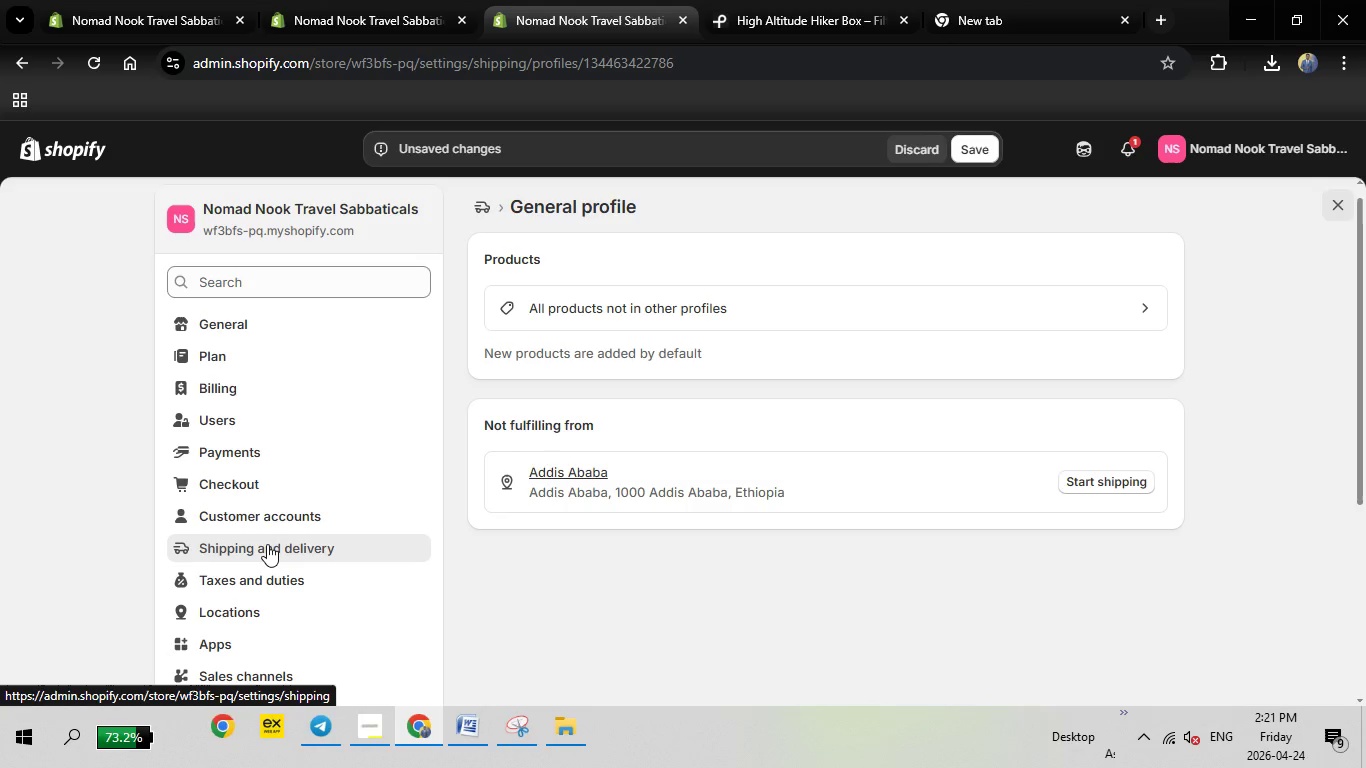 
left_click([267, 544])
 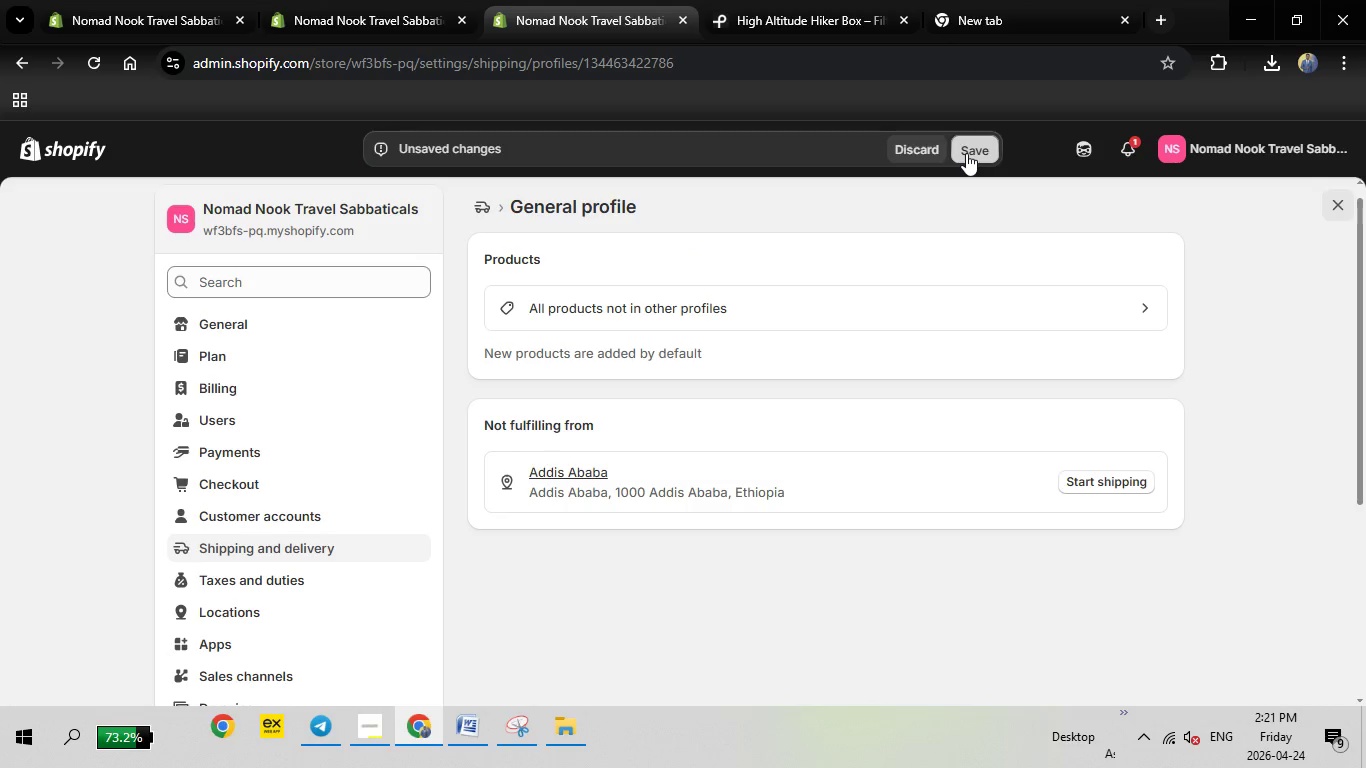 
left_click([966, 153])
 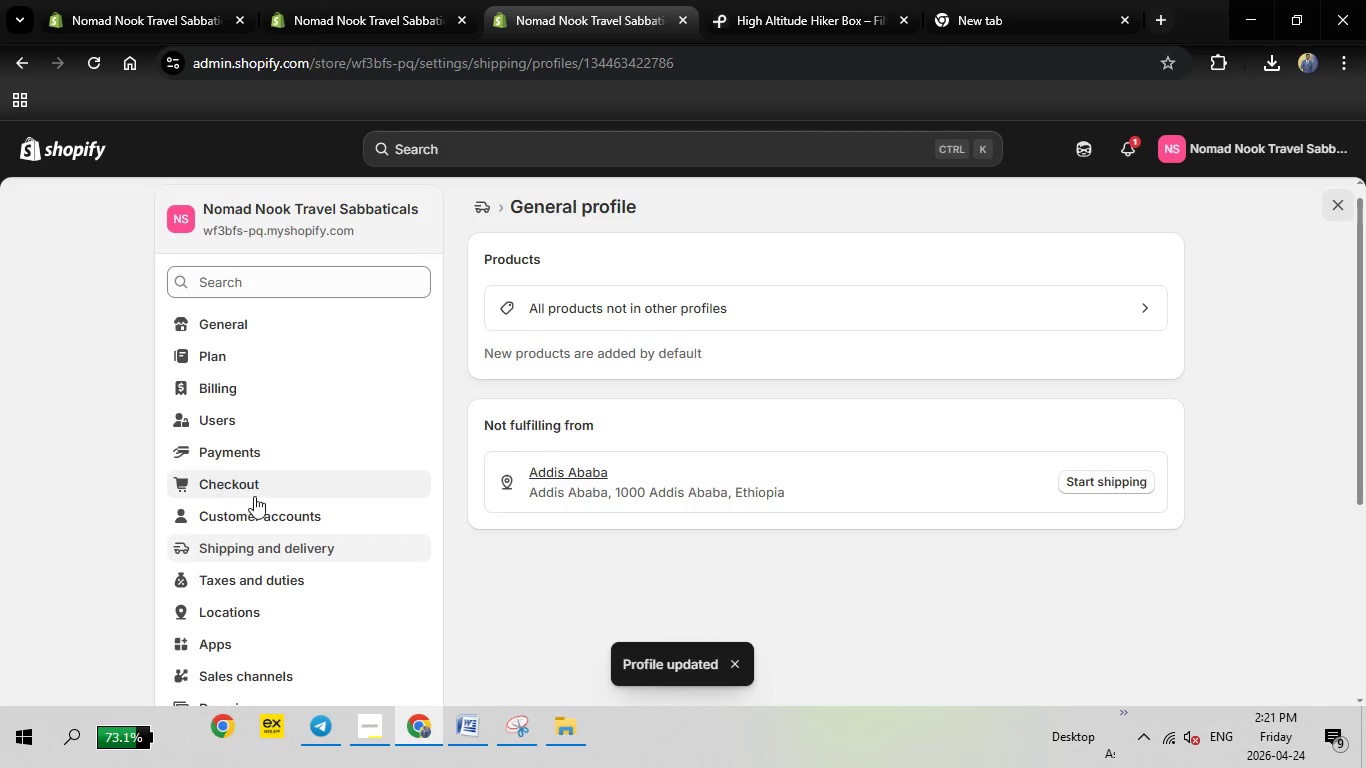 
left_click([276, 546])
 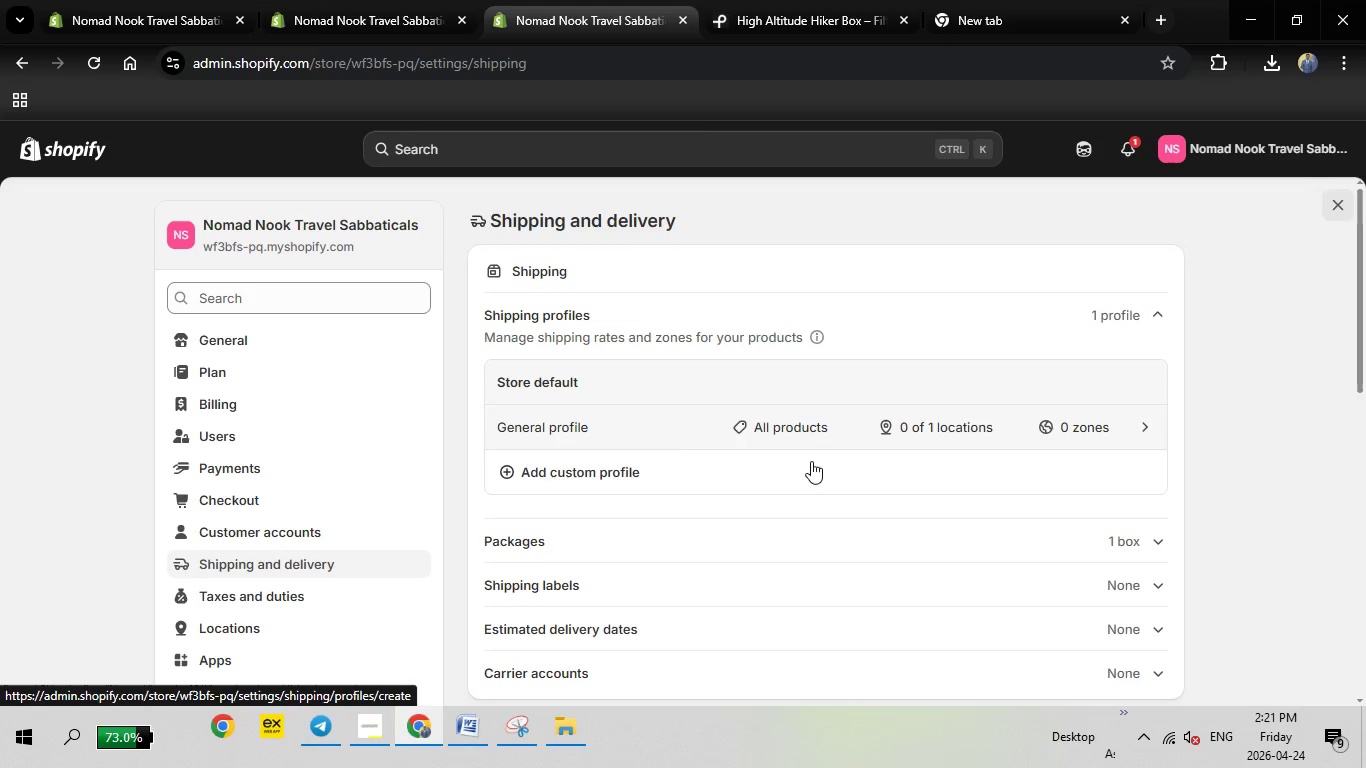 
wait(12.91)
 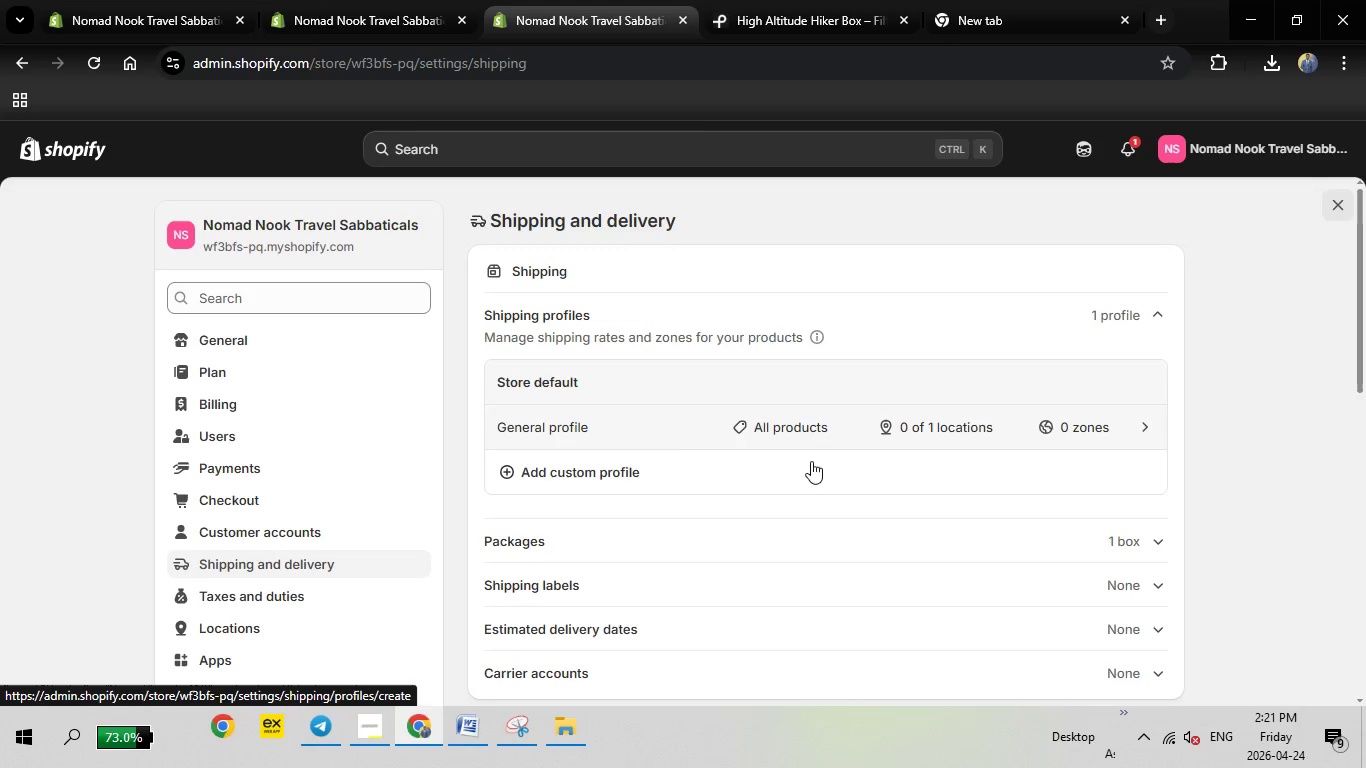 
left_click_drag(start_coordinate=[590, 434], to_coordinate=[596, 474])
 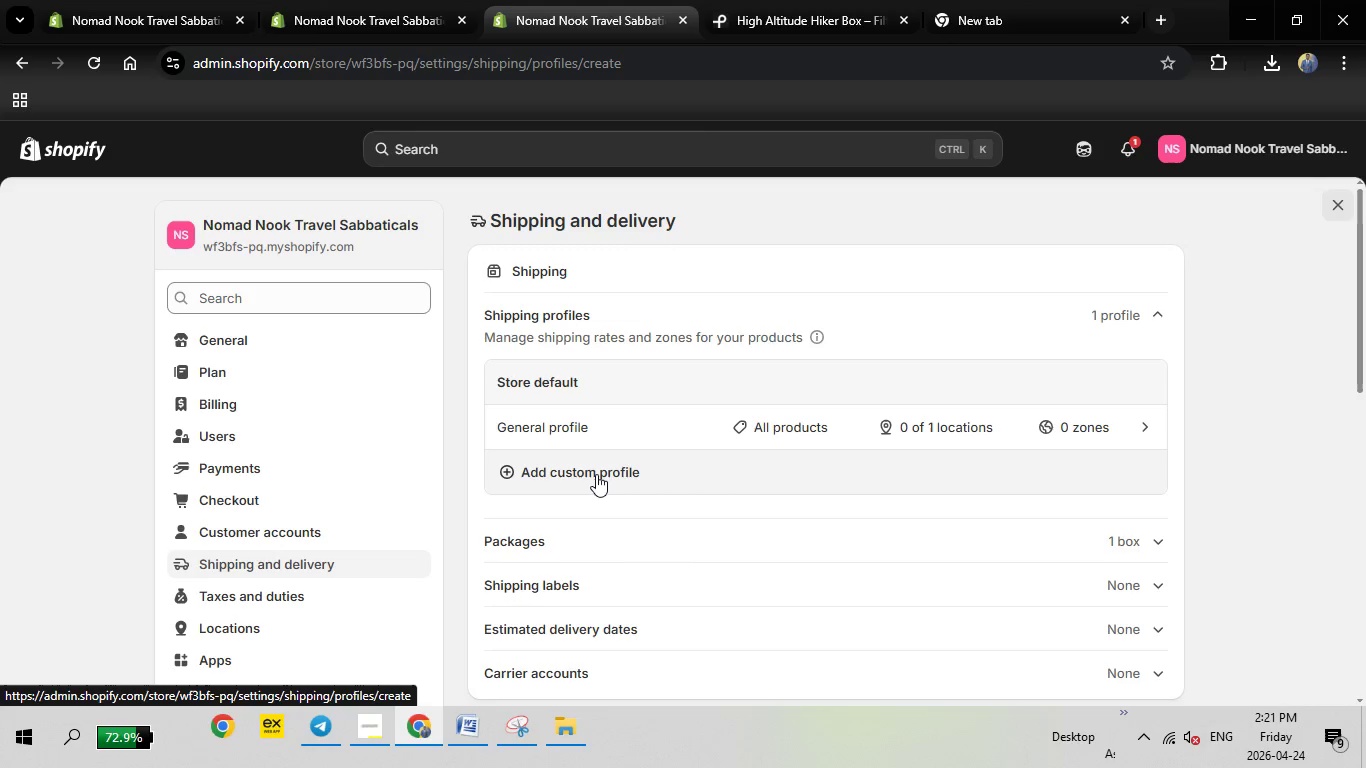 
left_click([596, 474])
 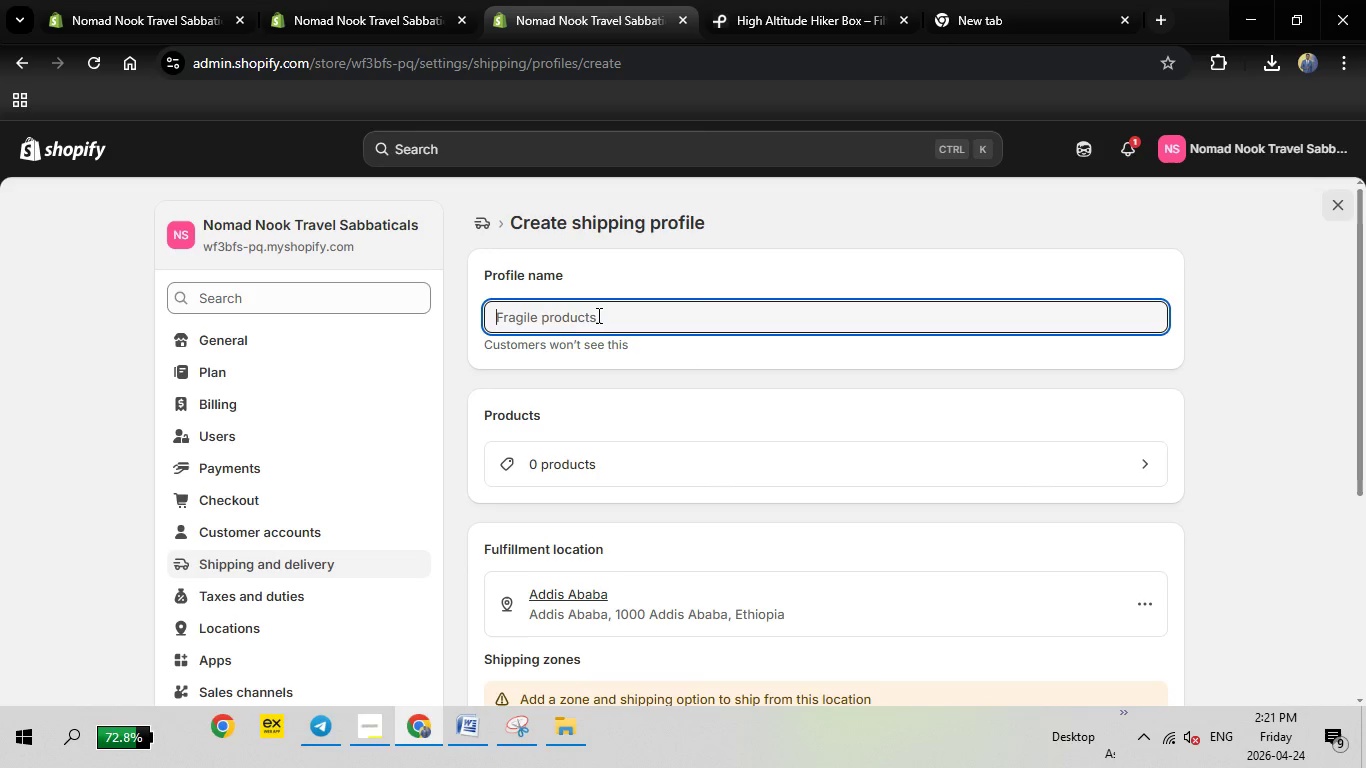 
left_click([597, 315])
 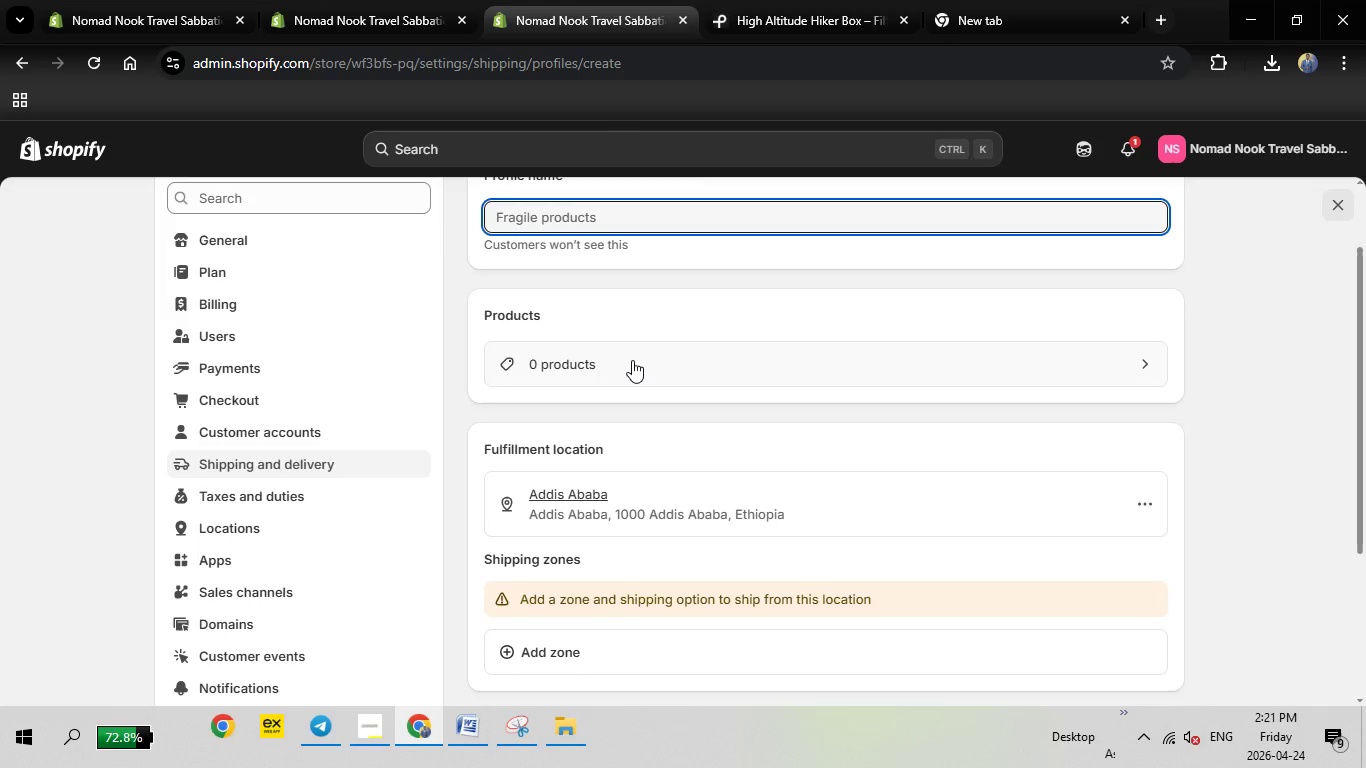 
scroll: coordinate [638, 374], scroll_direction: down, amount: 1.0
 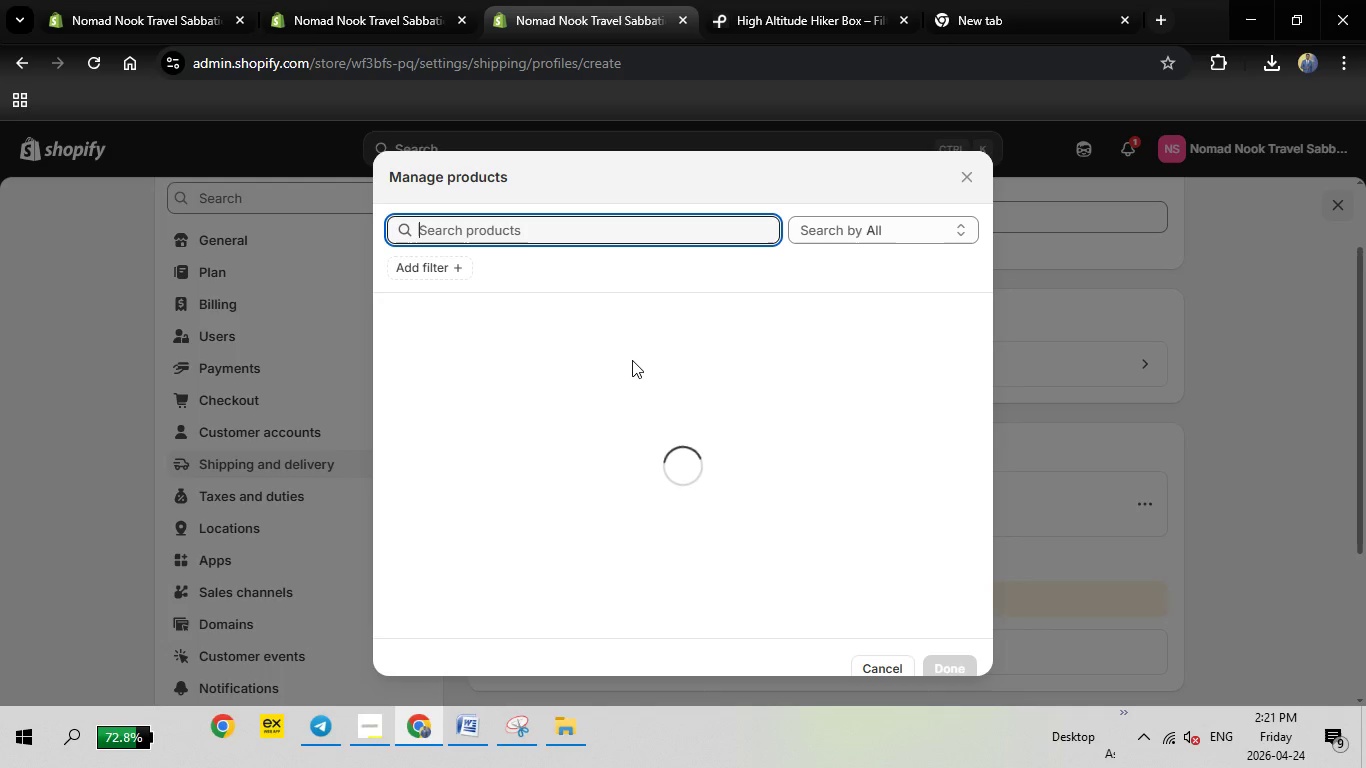 
left_click([632, 360])
 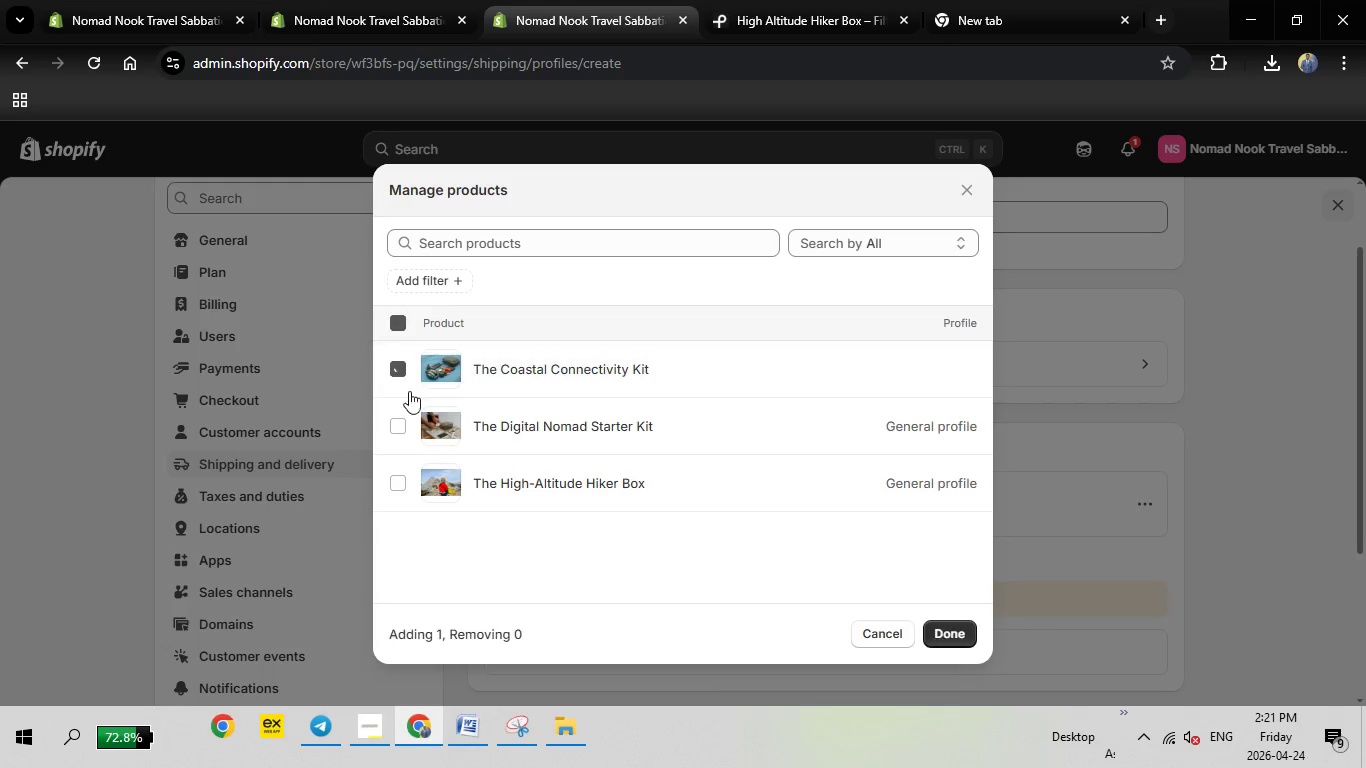 
left_click([393, 372])
 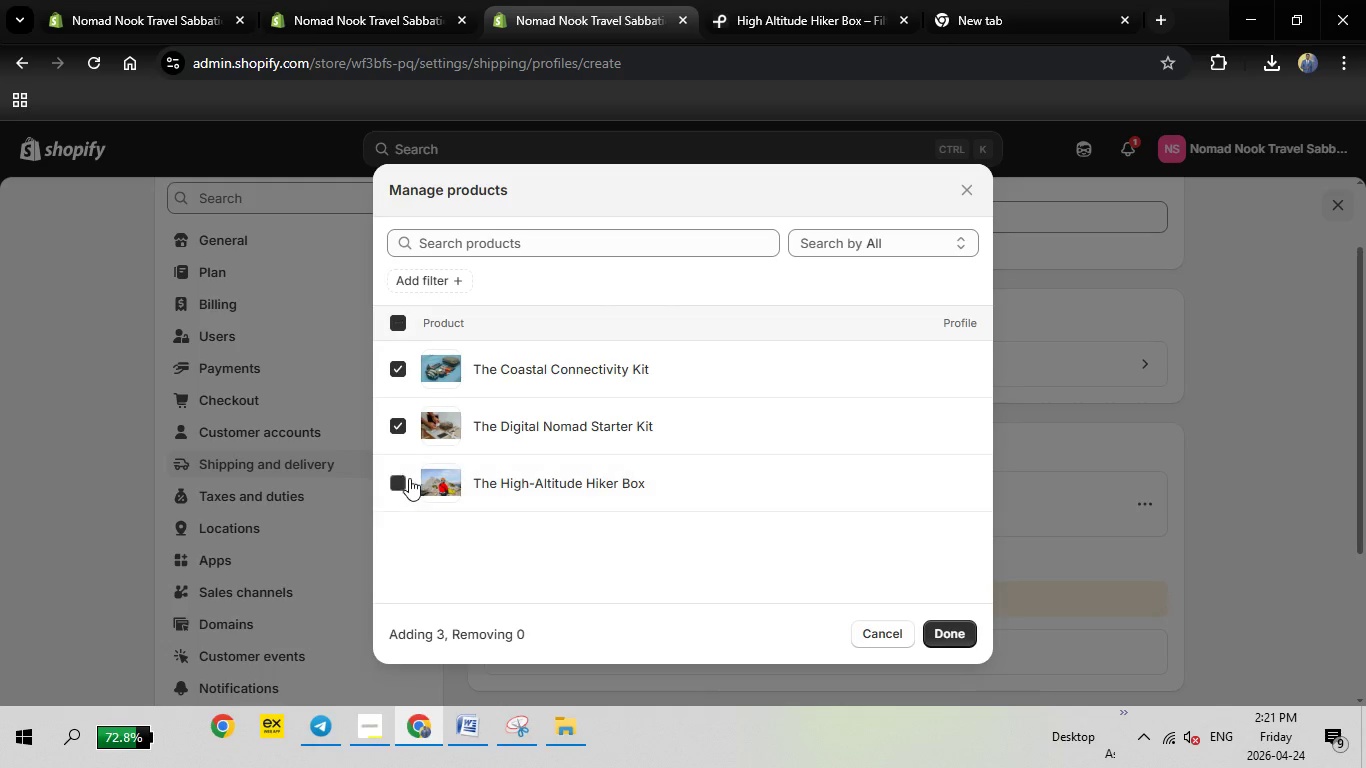 
left_click([402, 413])
 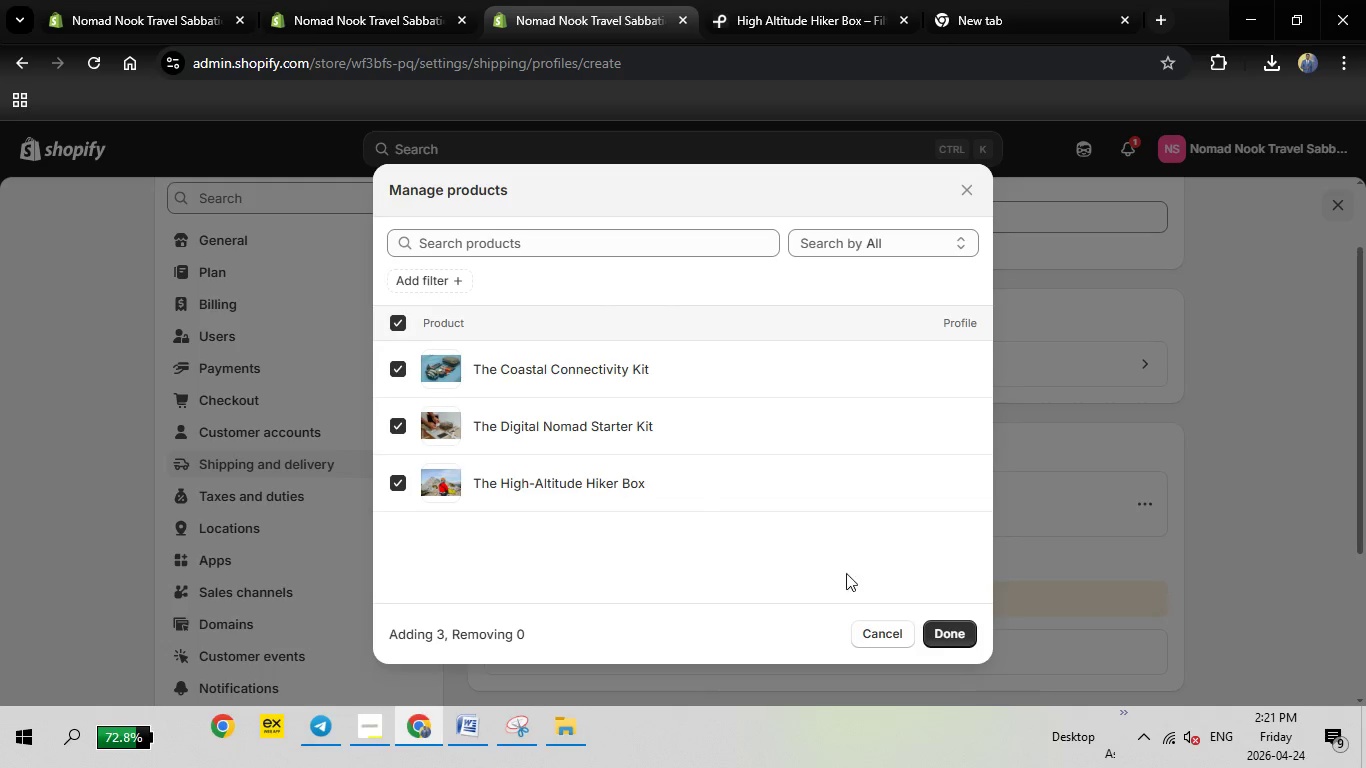 
left_click([407, 478])
 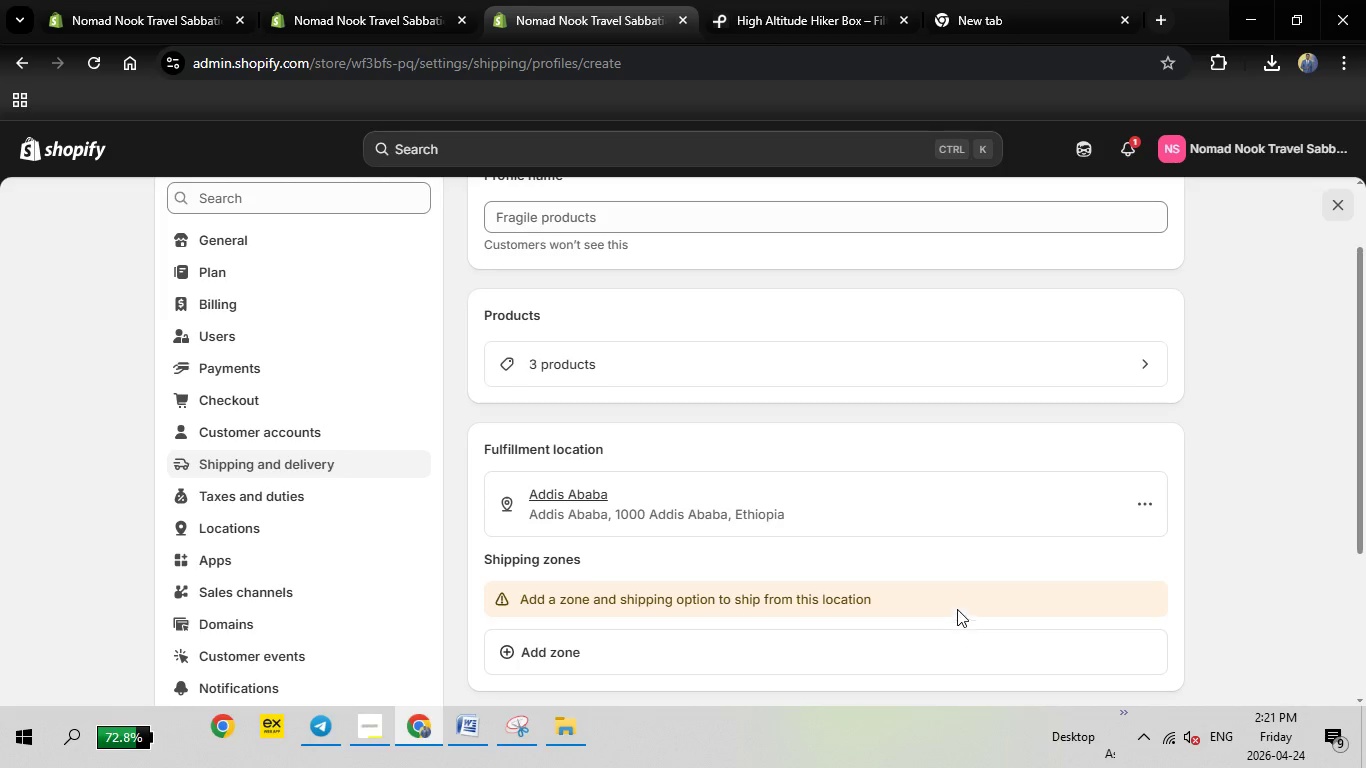 
left_click([965, 624])
 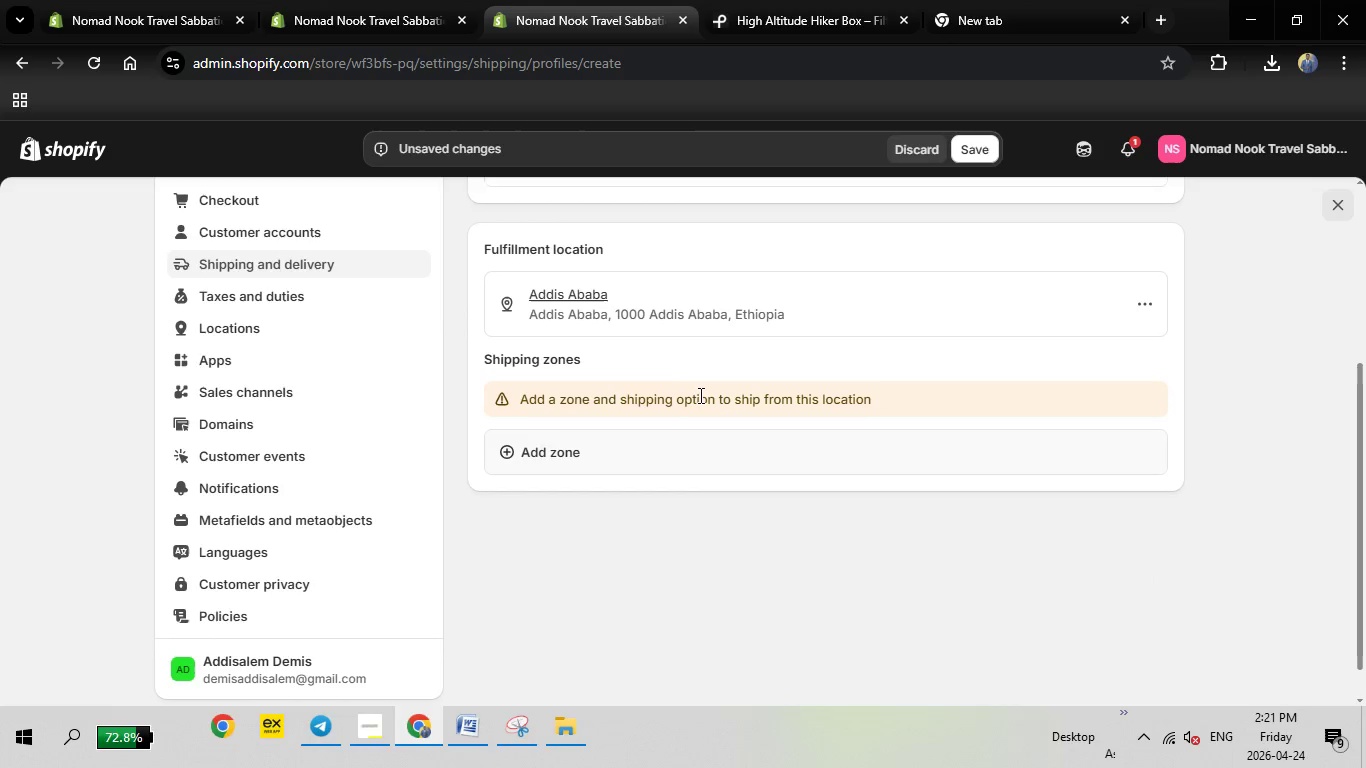 
scroll: coordinate [752, 434], scroll_direction: down, amount: 2.0
 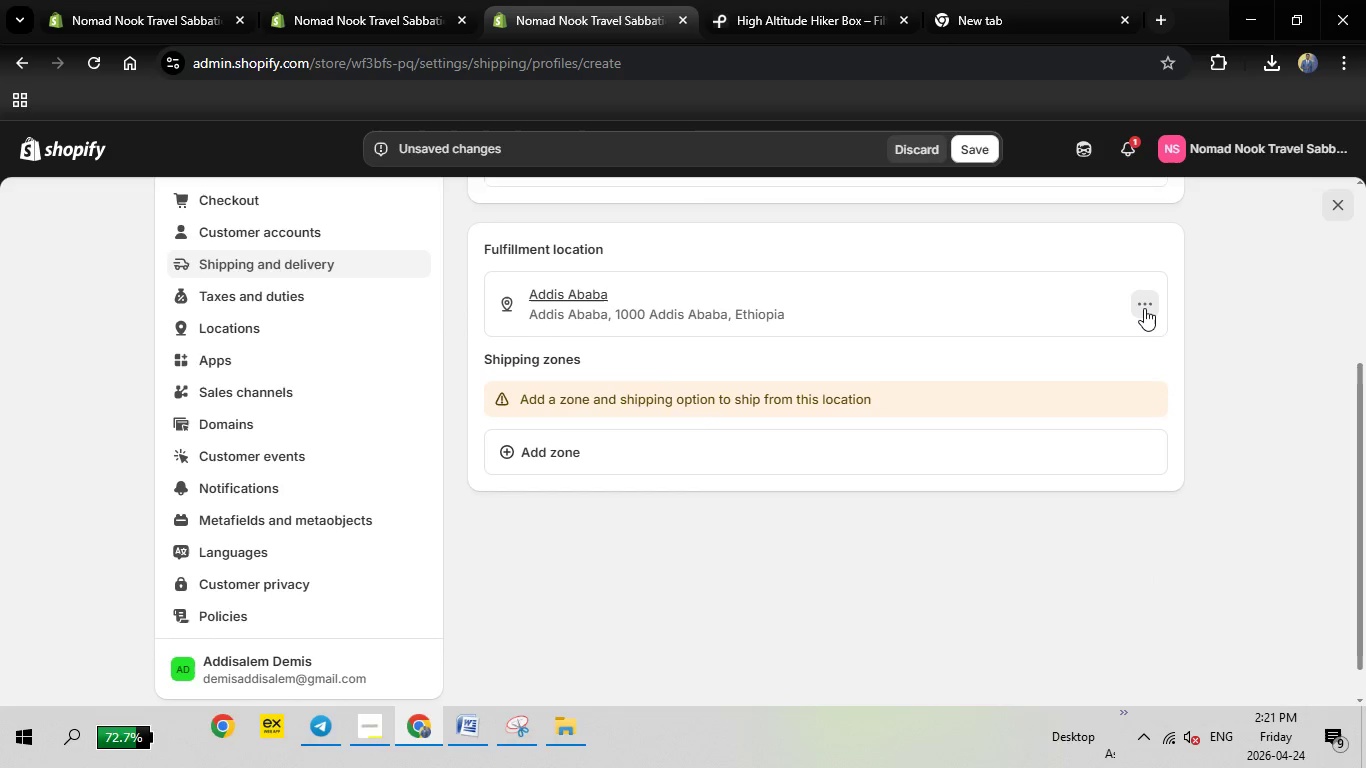 
left_click([1144, 308])
 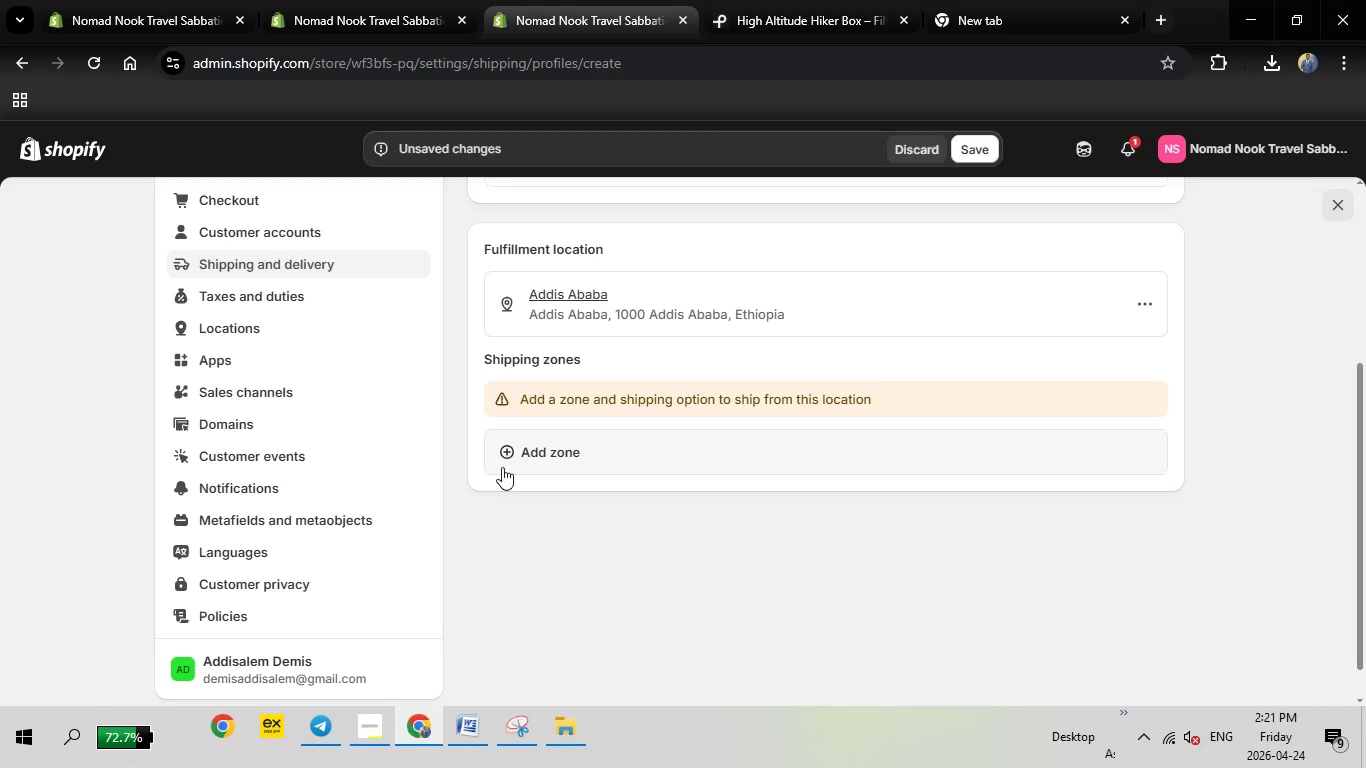 
left_click([1233, 324])
 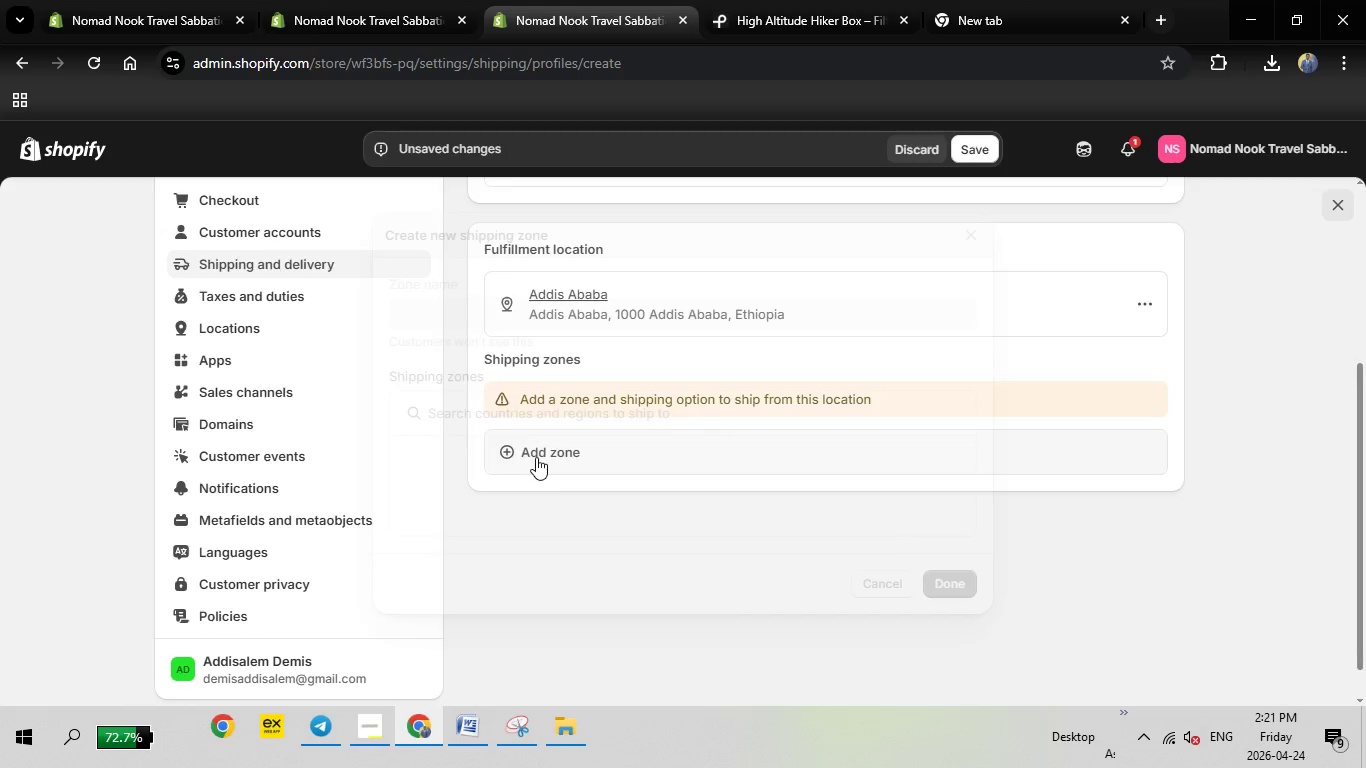 
left_click([536, 457])
 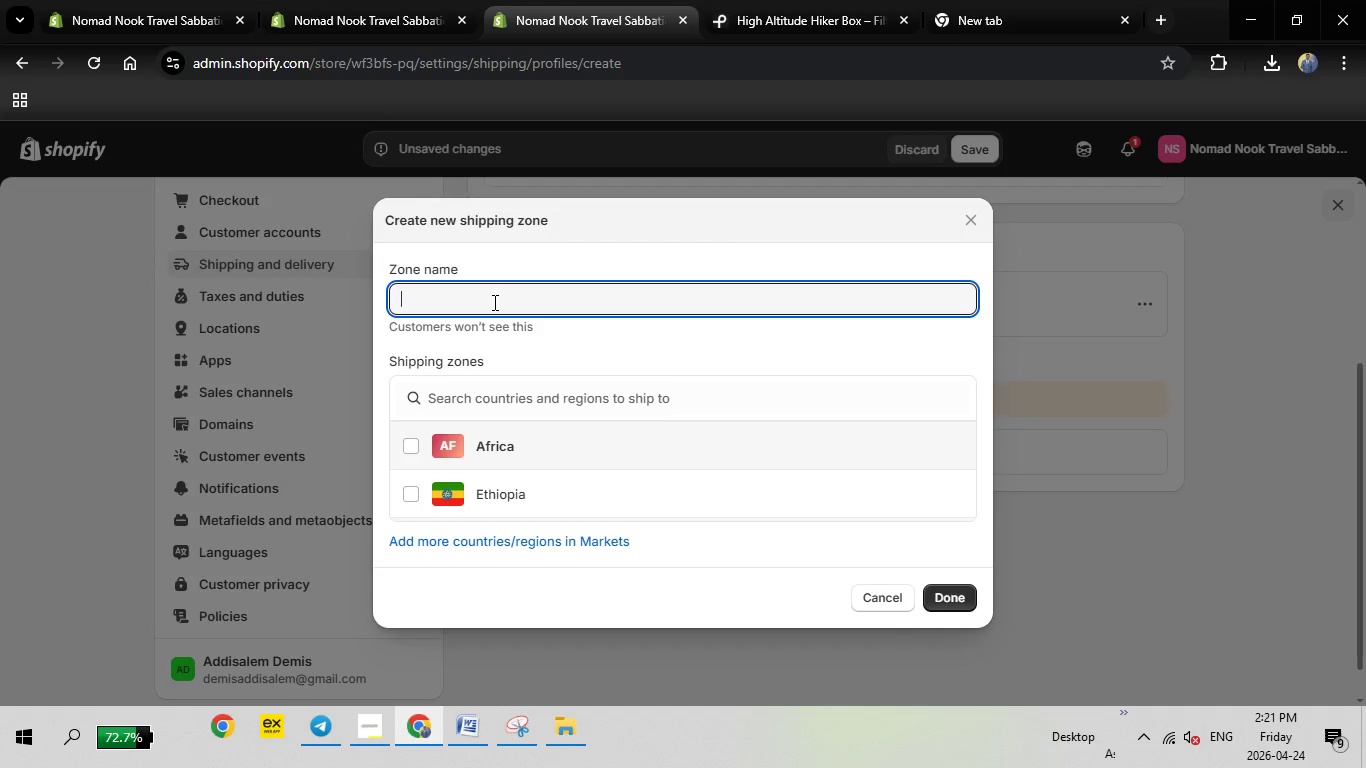 
left_click([493, 302])
 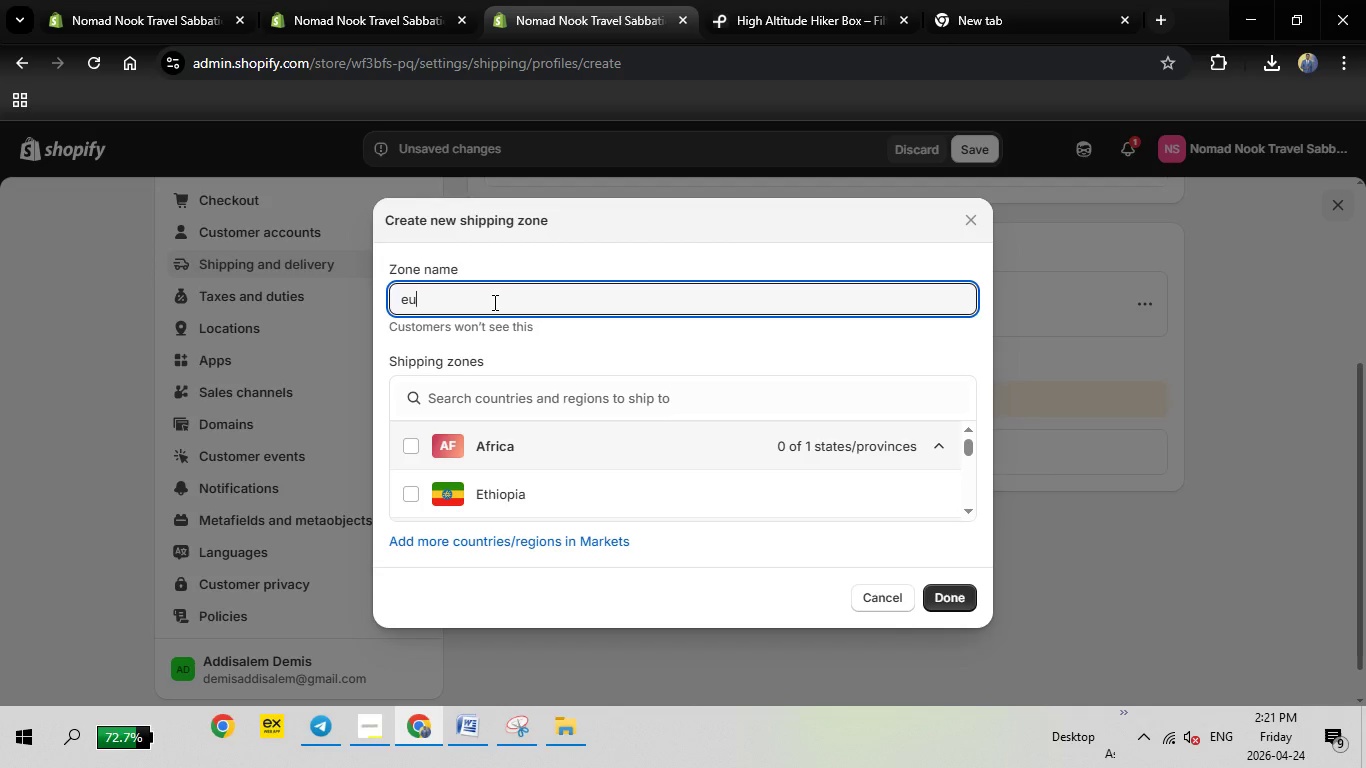 
type(europEurope)
 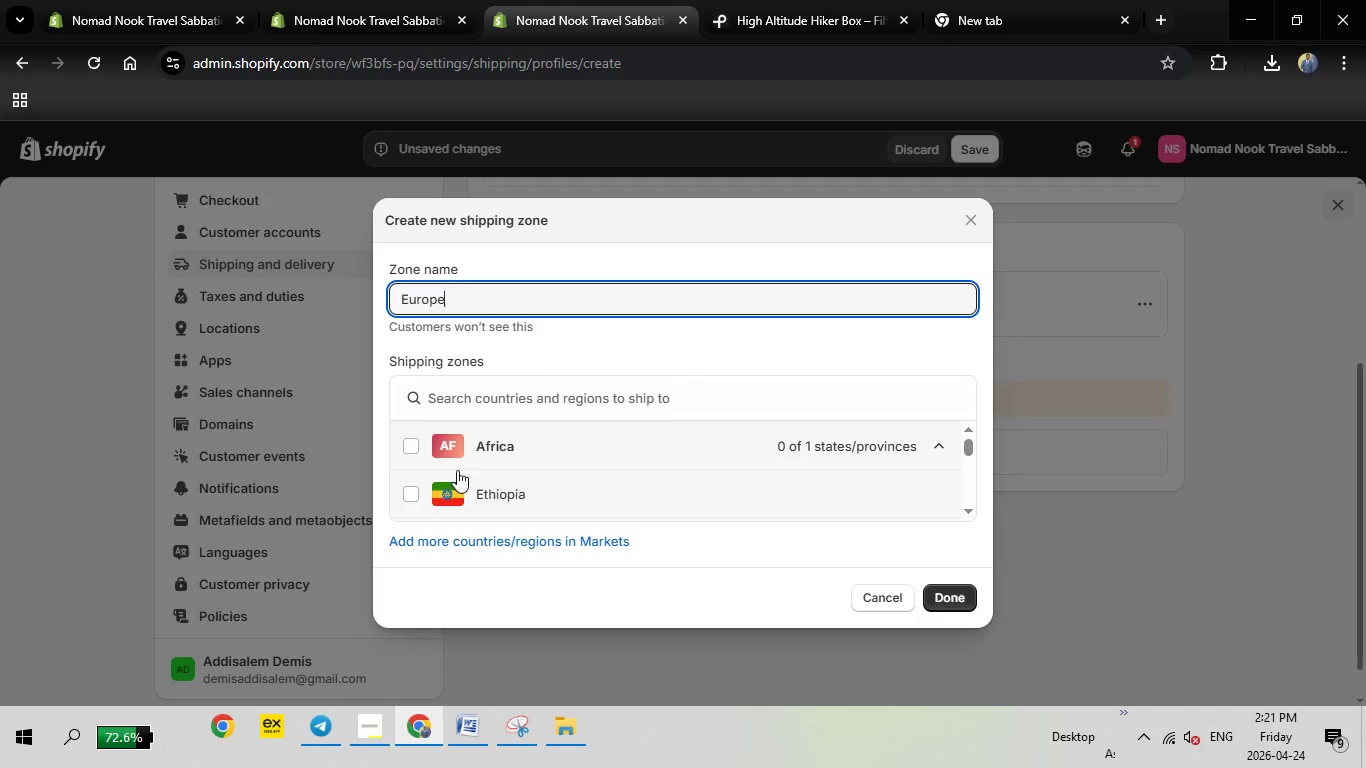 
hold_key(key=Backspace, duration=0.94)
 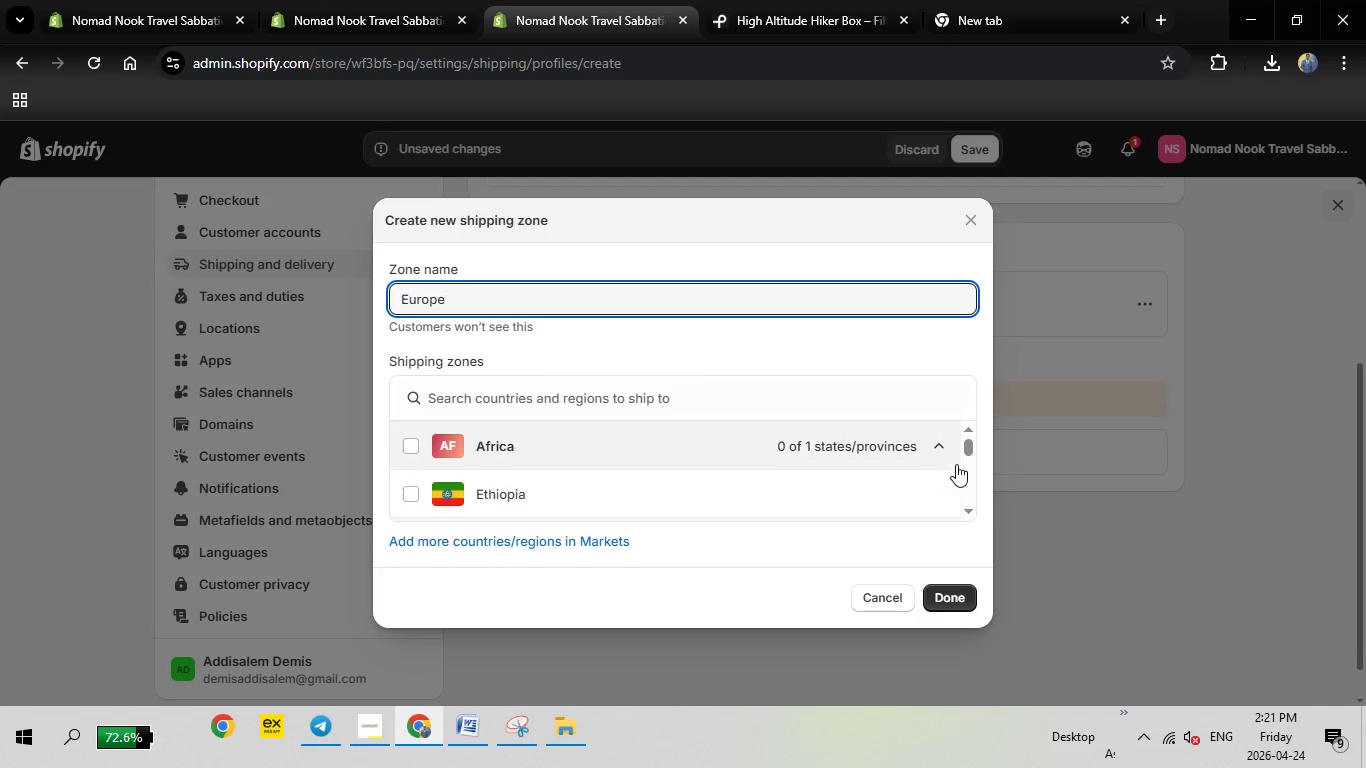 
left_click([943, 444])
 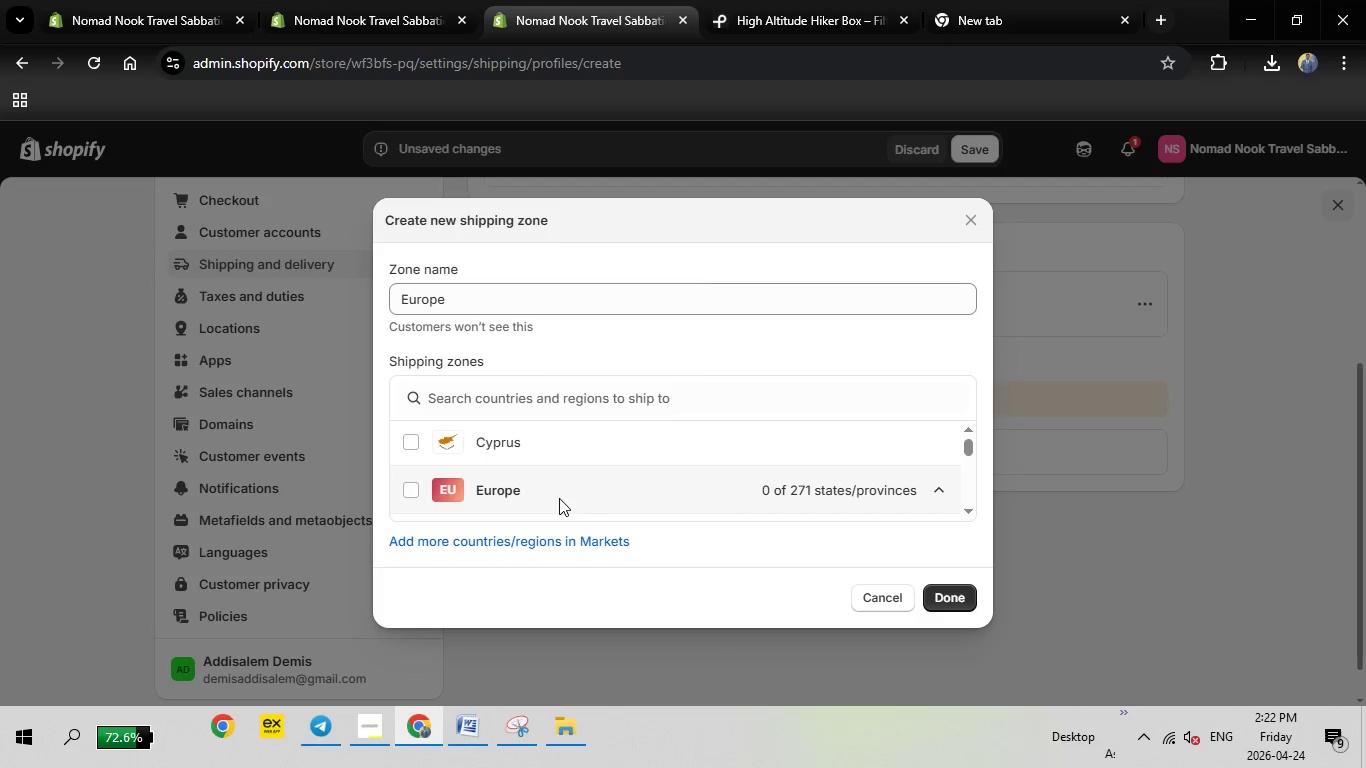 
scroll: coordinate [559, 498], scroll_direction: down, amount: 1.0
 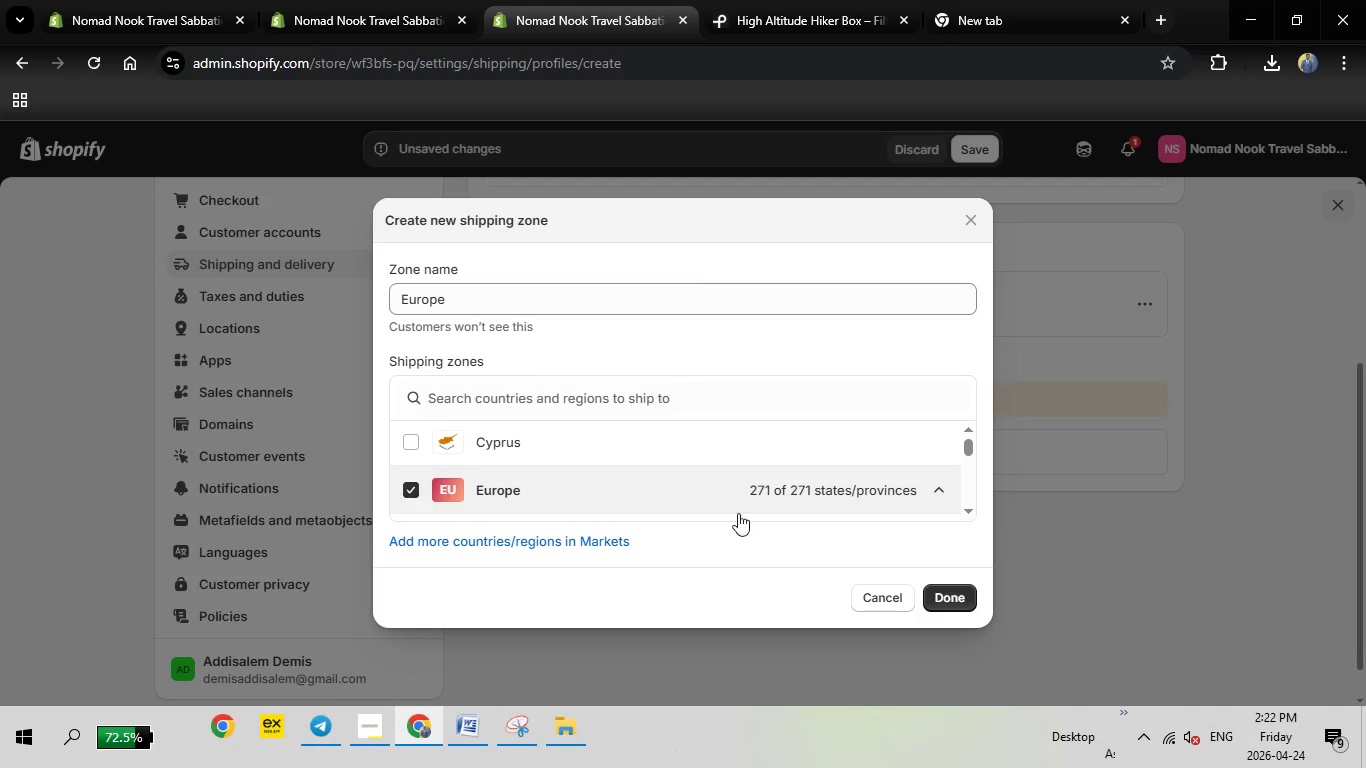 
left_click([408, 490])
 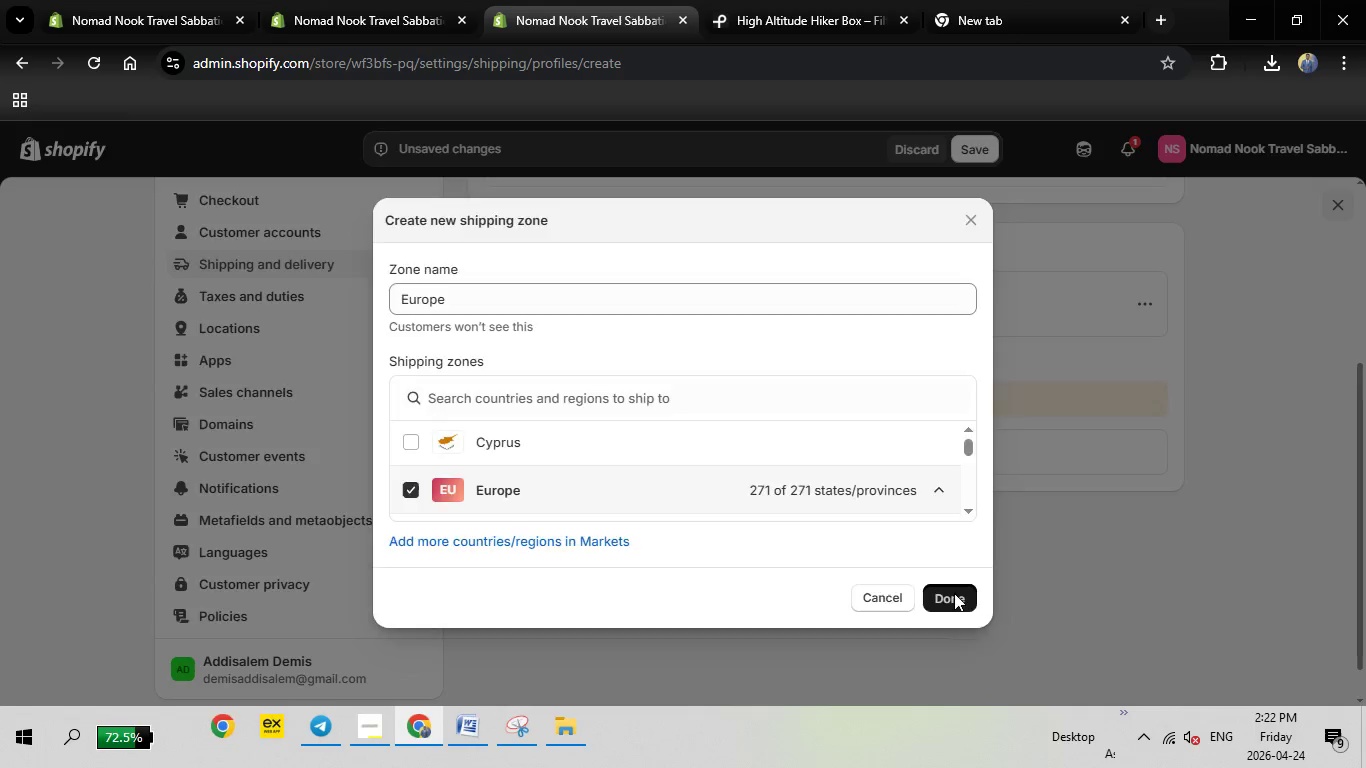 
left_click([954, 593])
 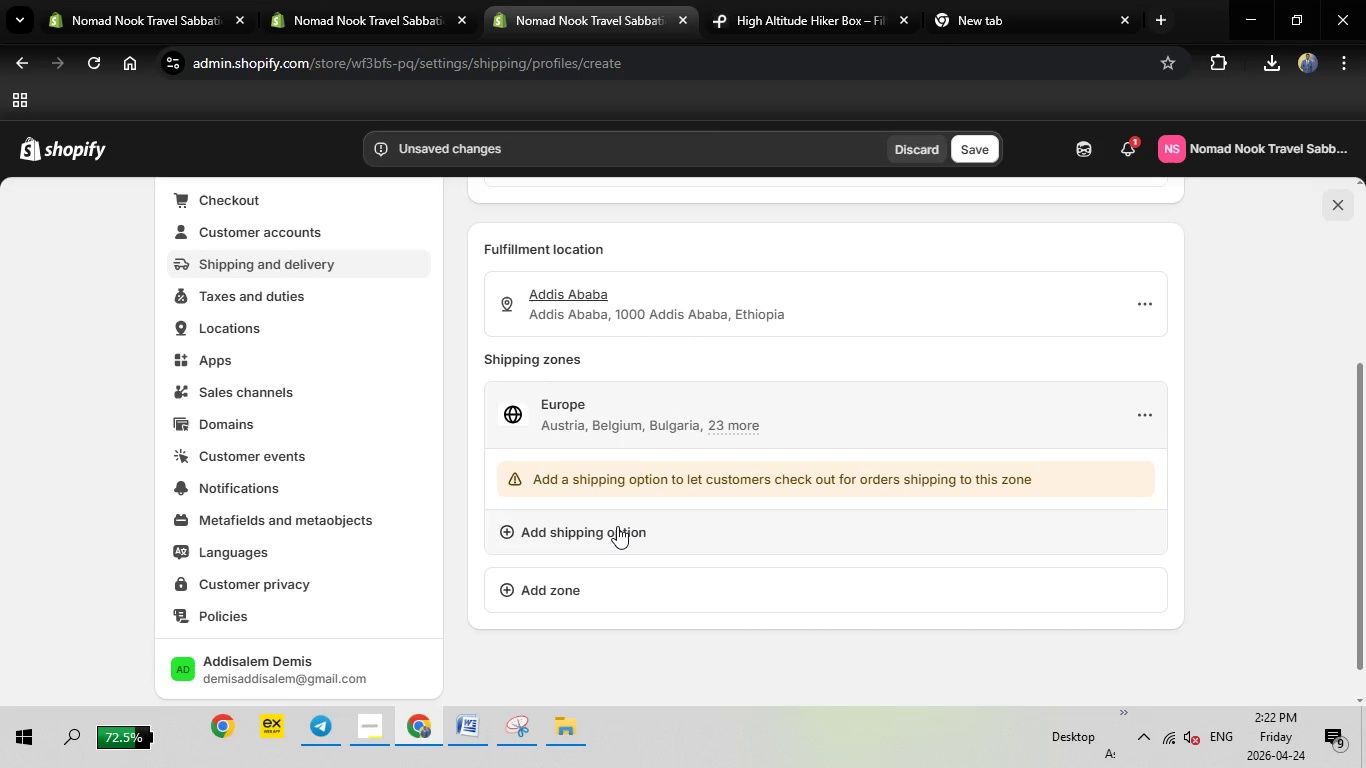 
left_click([617, 526])
 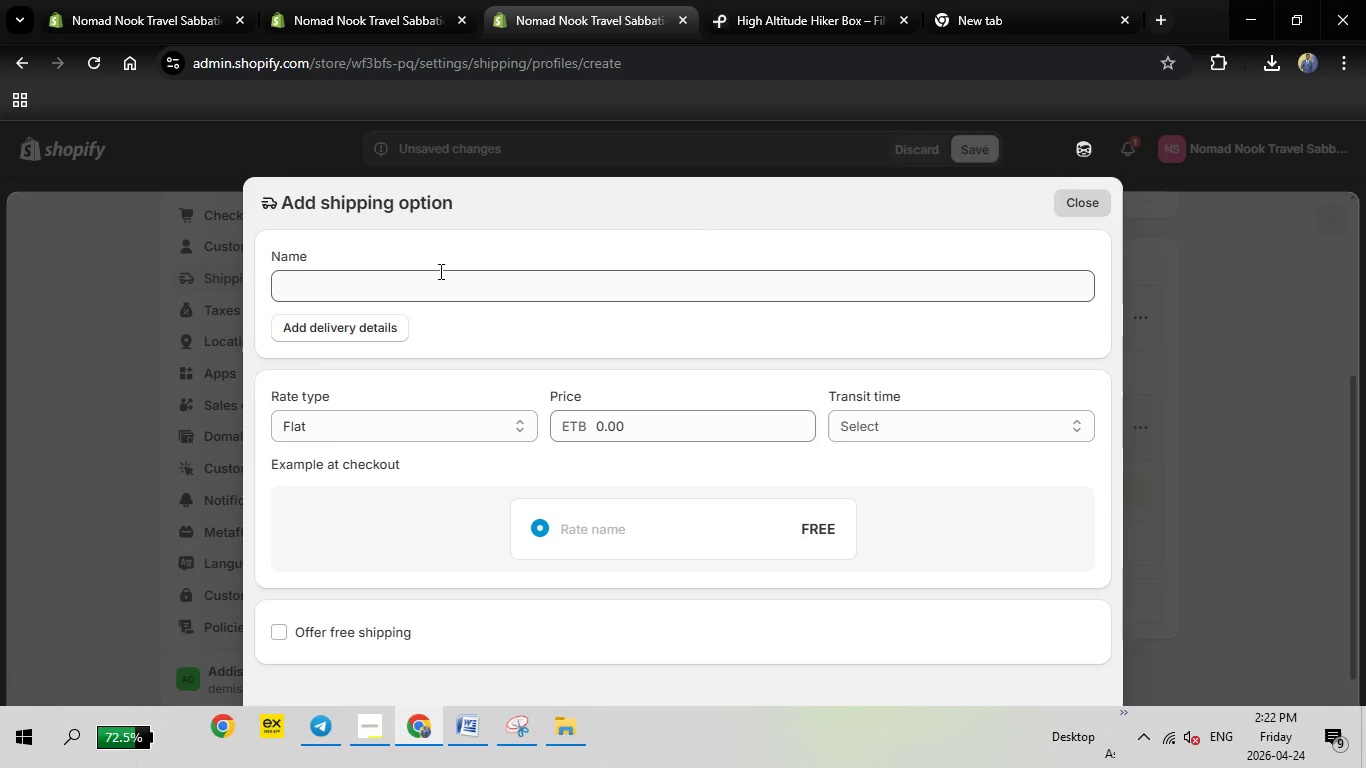 
left_click([436, 274])
 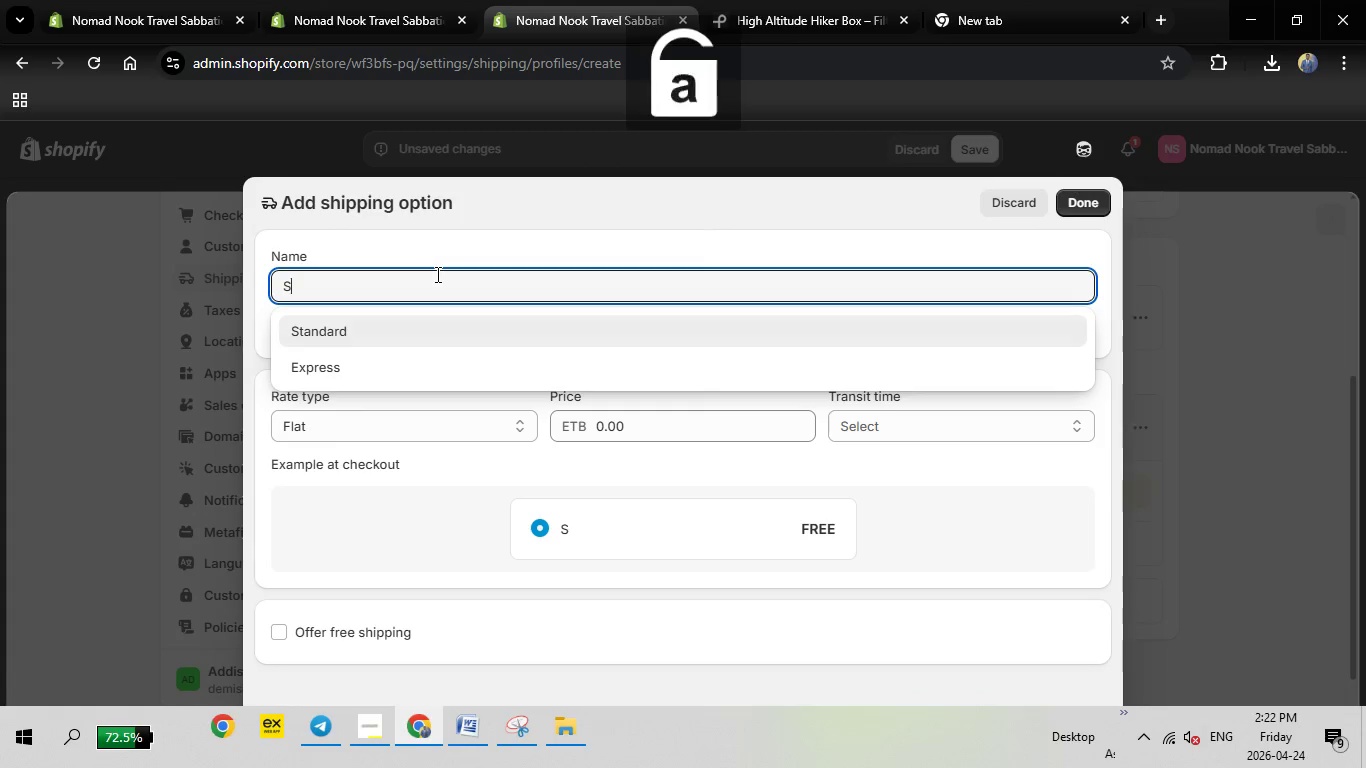 
key(CapsLock)
 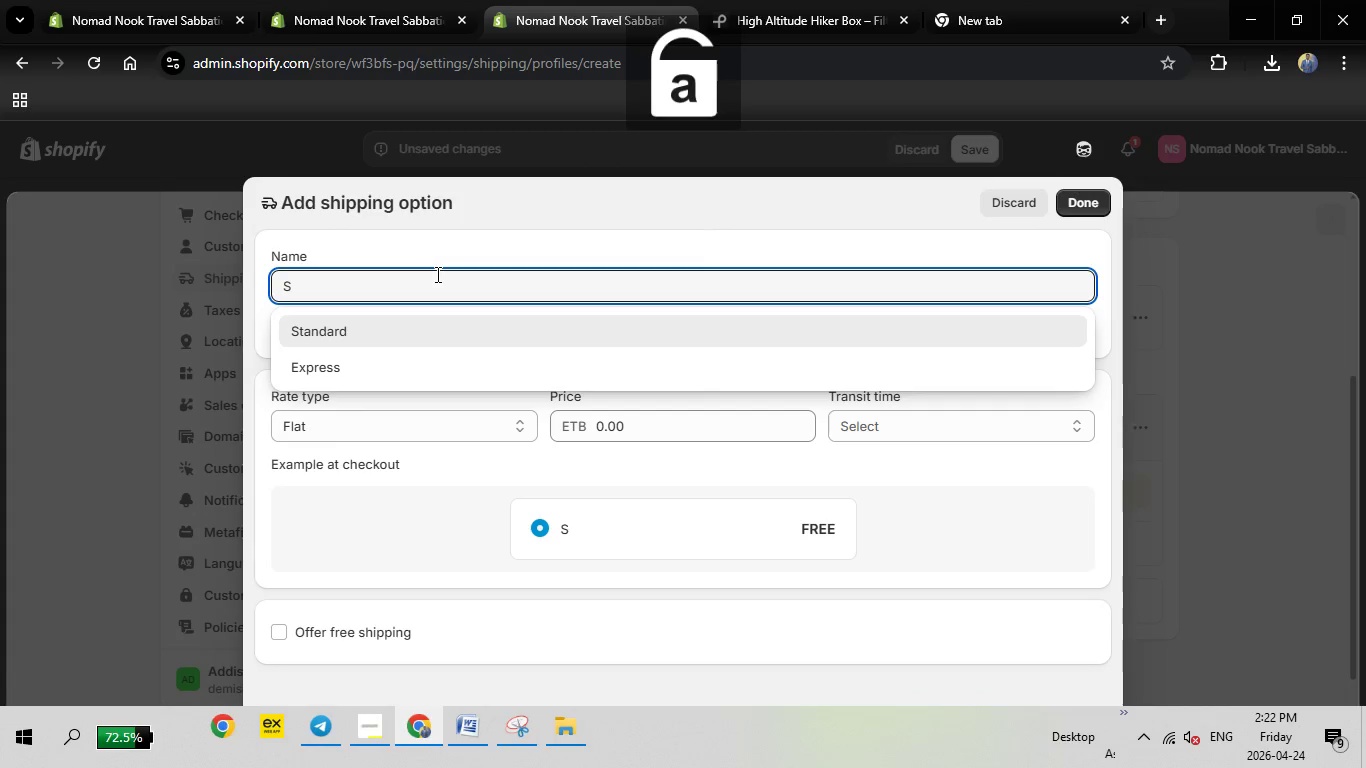 
key(S)
 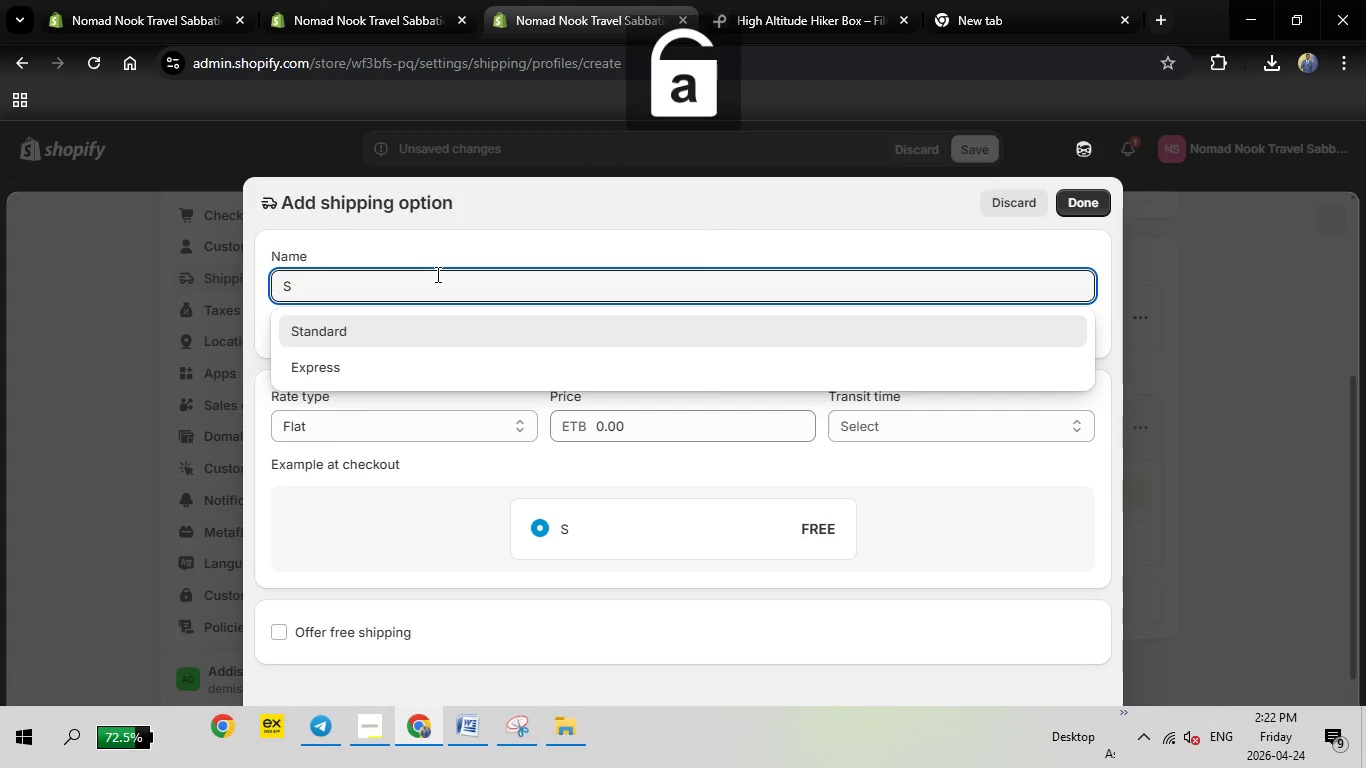 
key(CapsLock)
 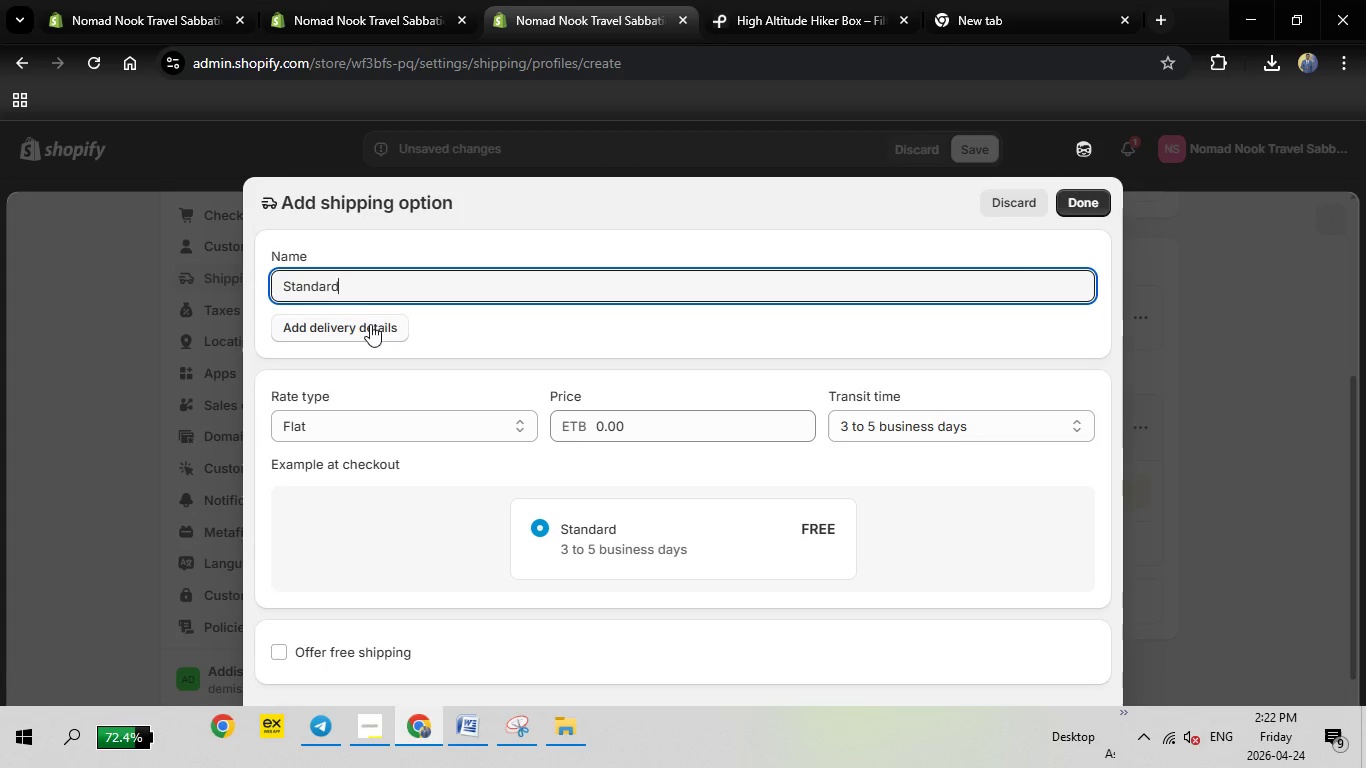 
left_click([333, 328])
 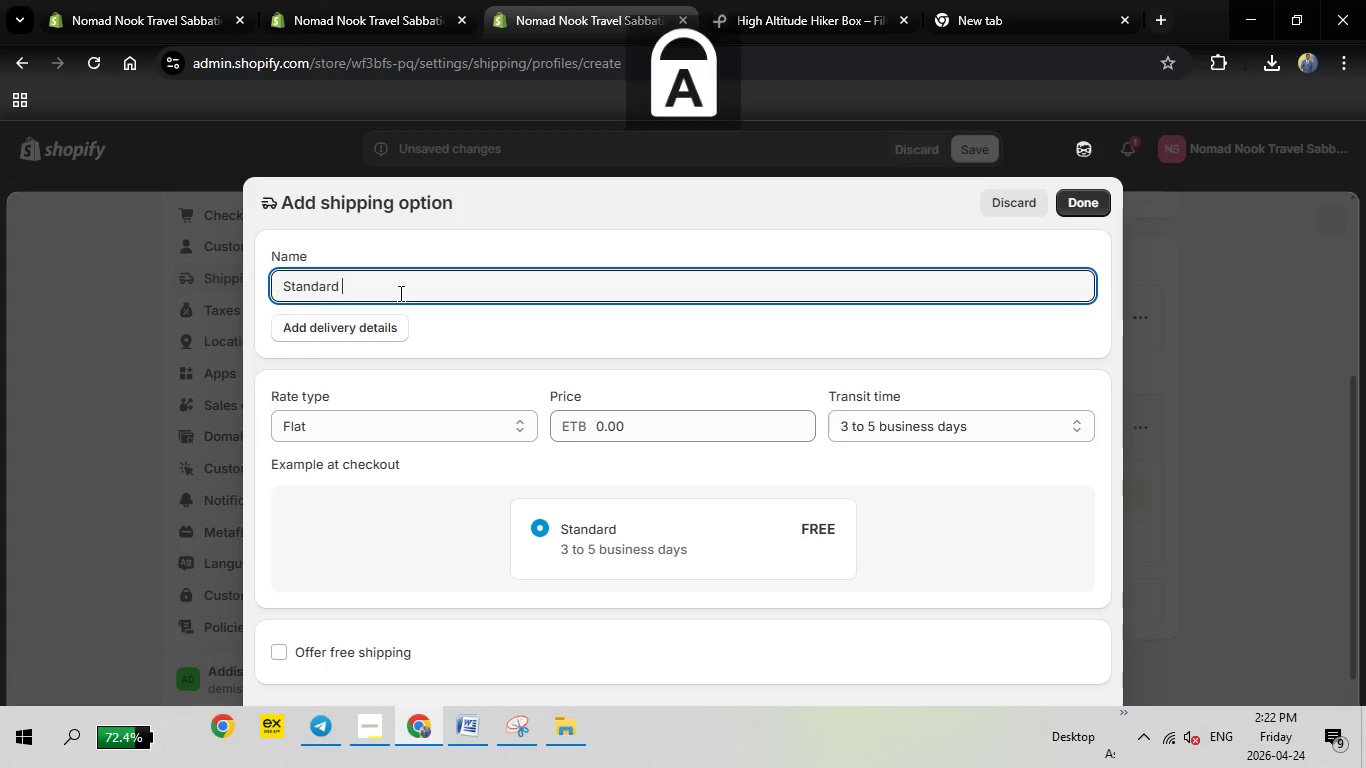 
left_click([399, 293])
 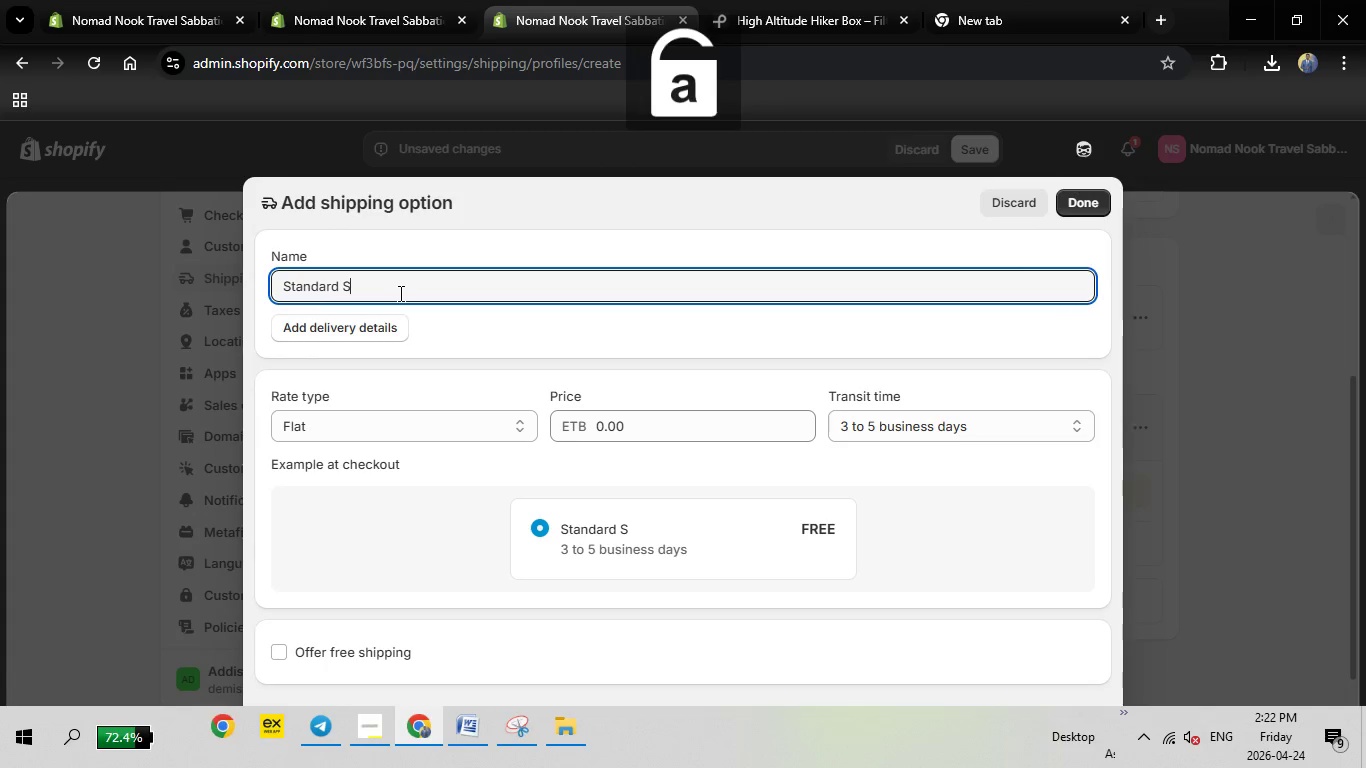 
type( Shipping)
 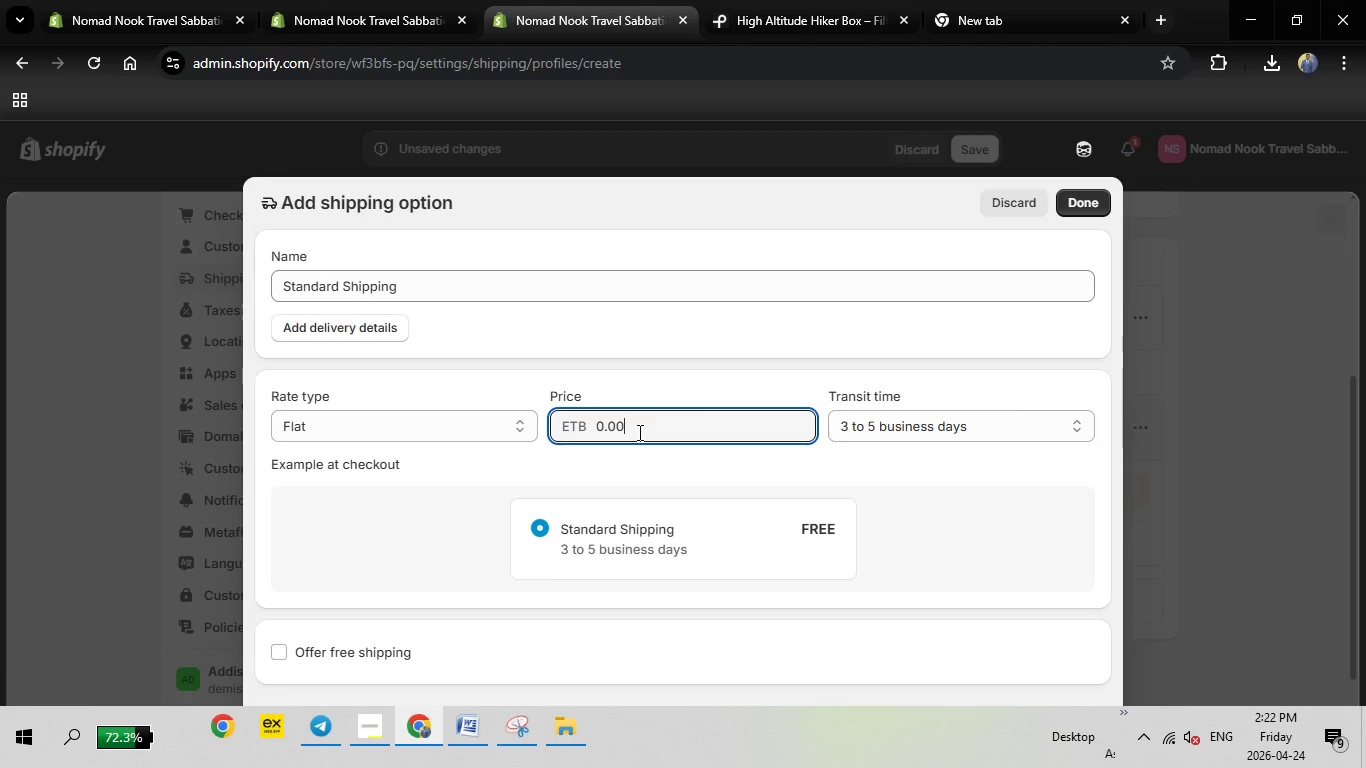 
left_click([638, 432])
 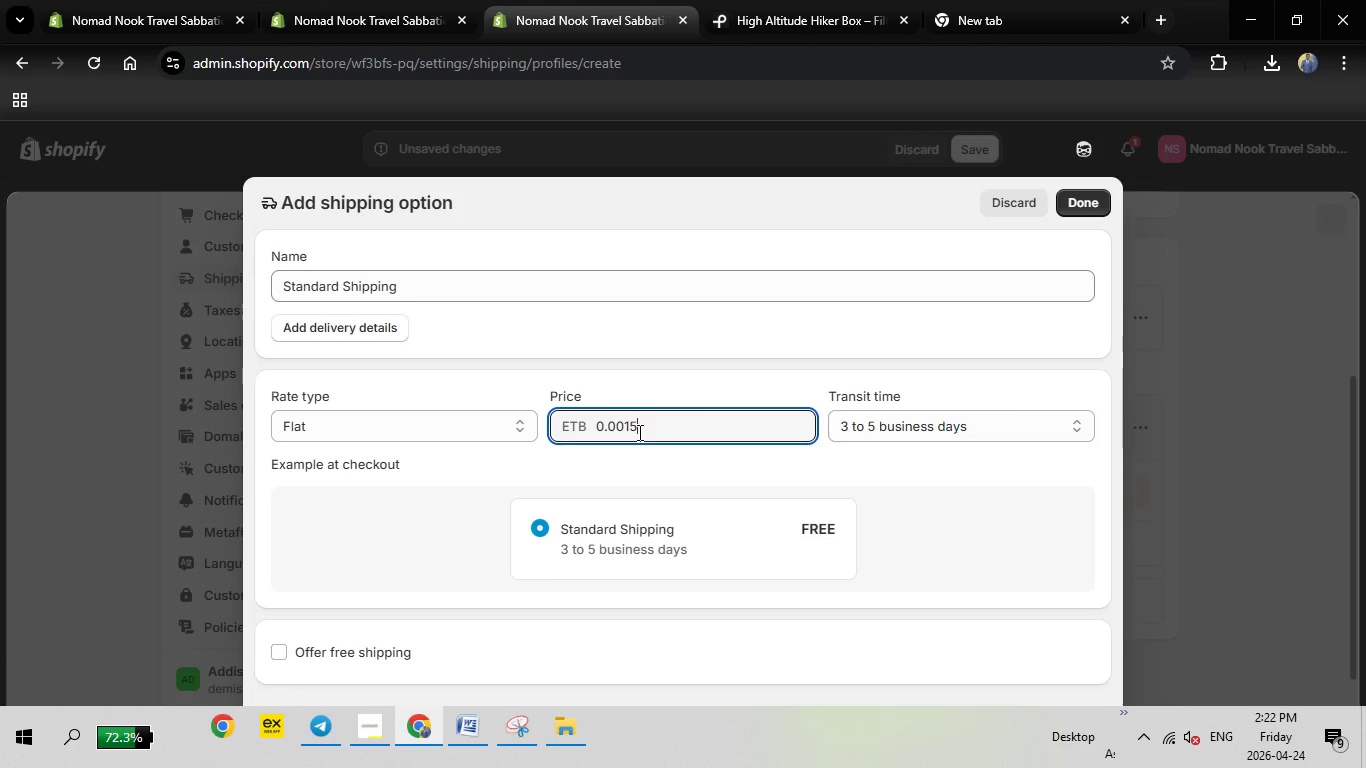 
type(15)
 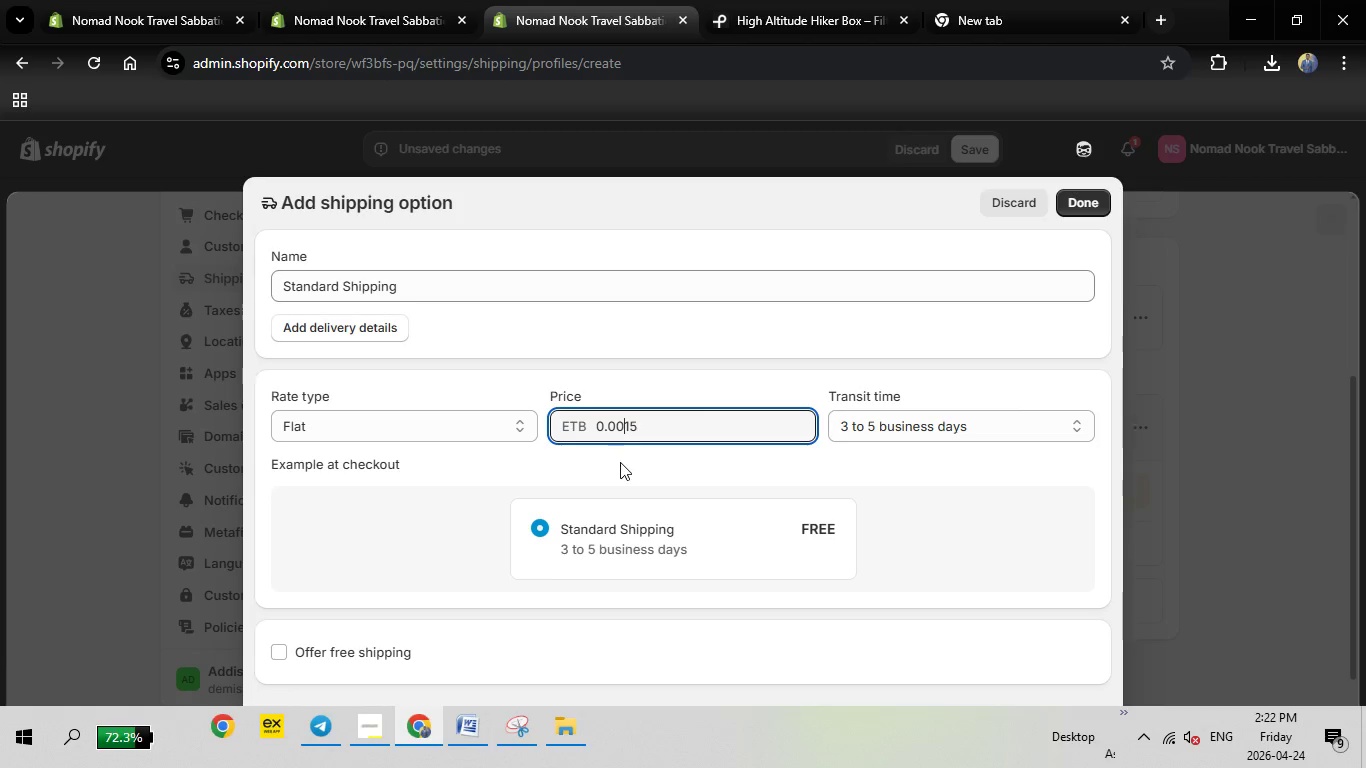 
left_click([623, 427])
 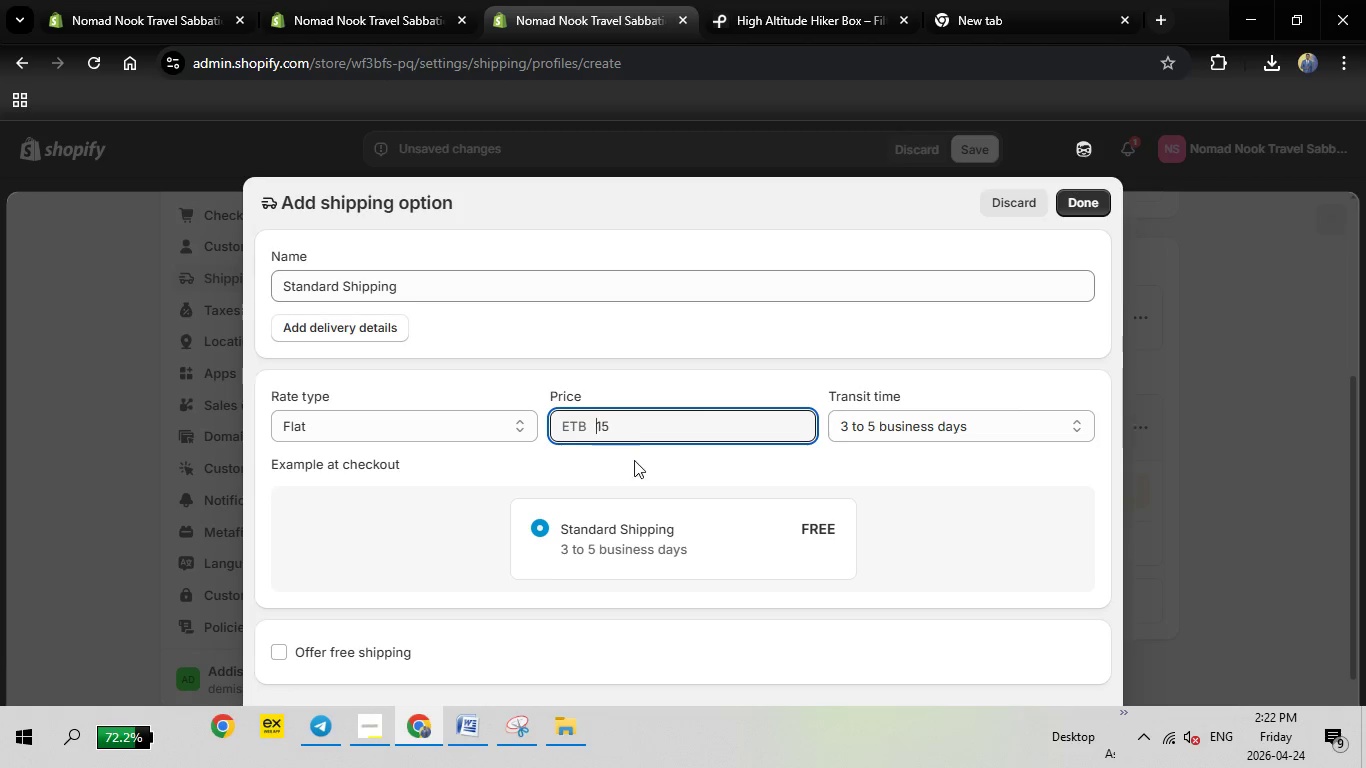 
key(Backspace)
 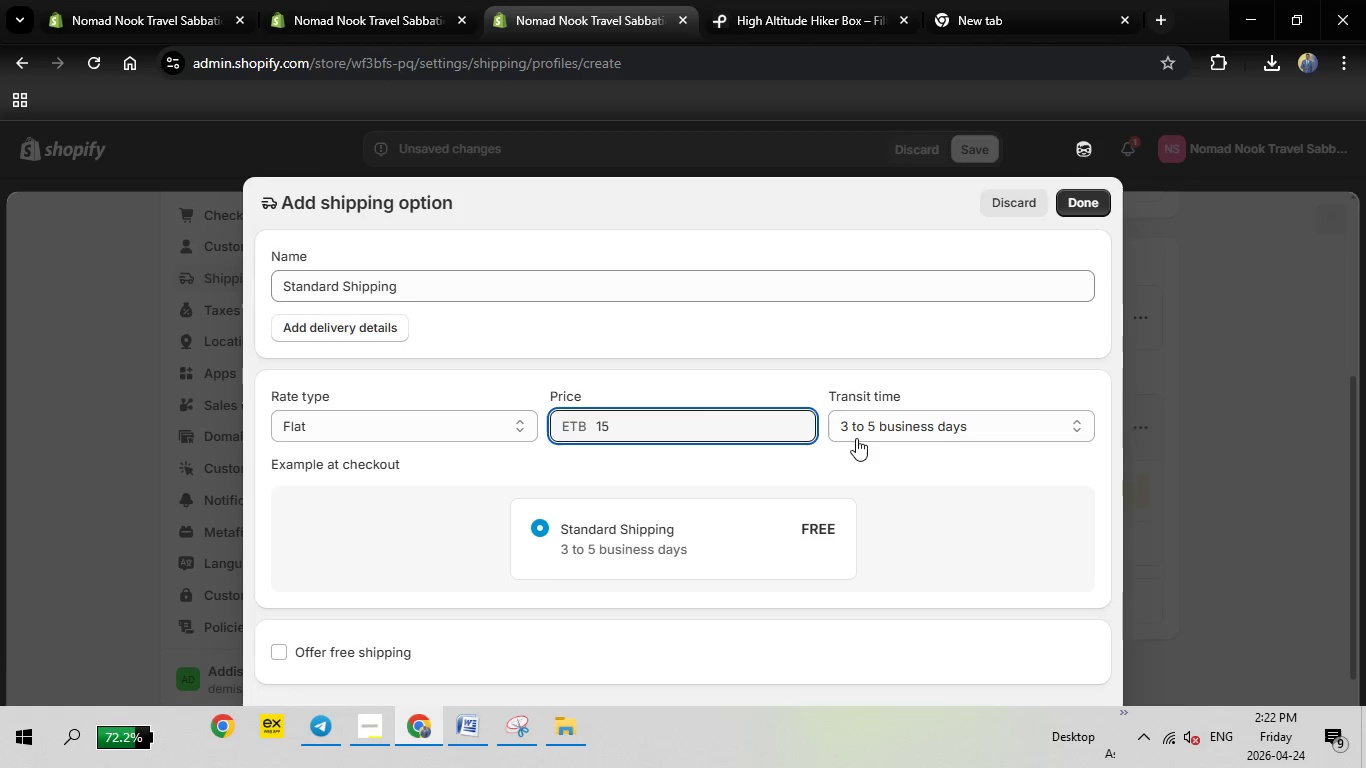 
key(Backspace)
 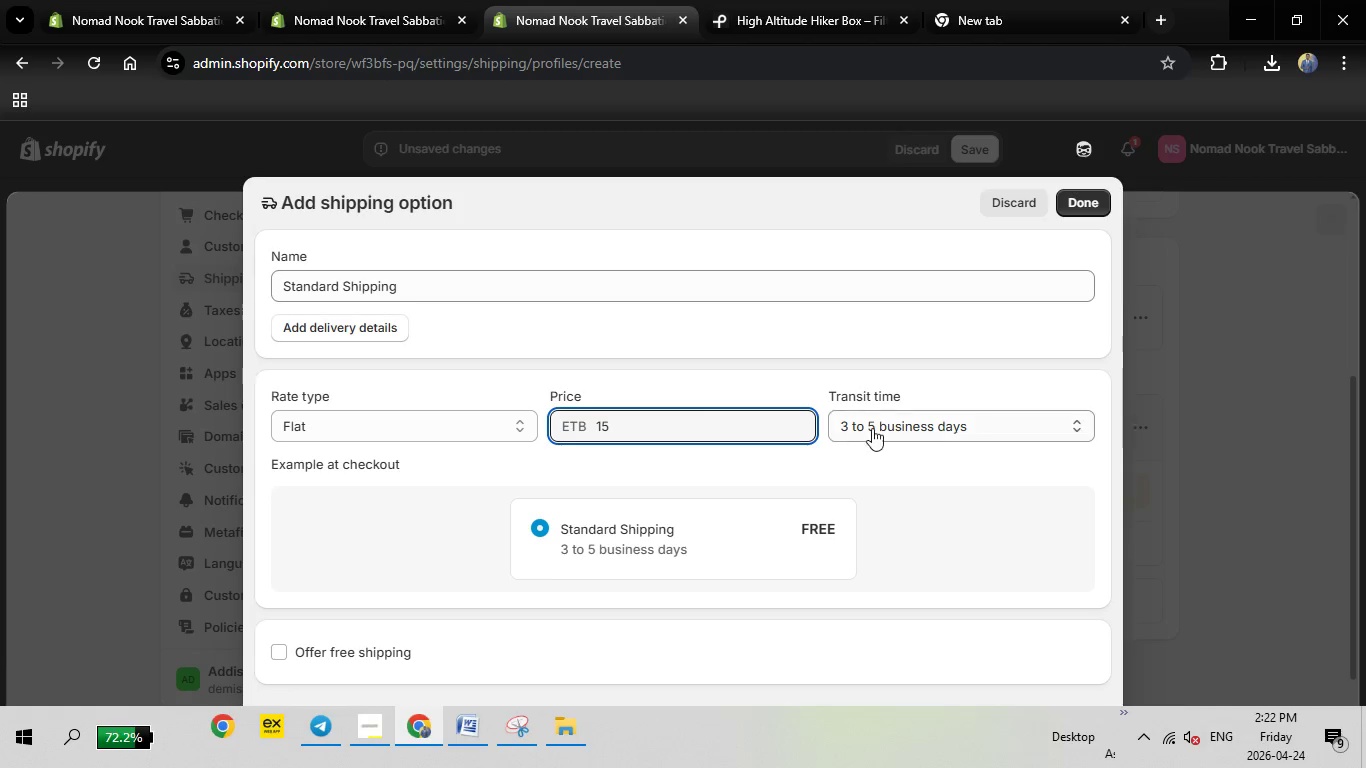 
key(Backspace)
 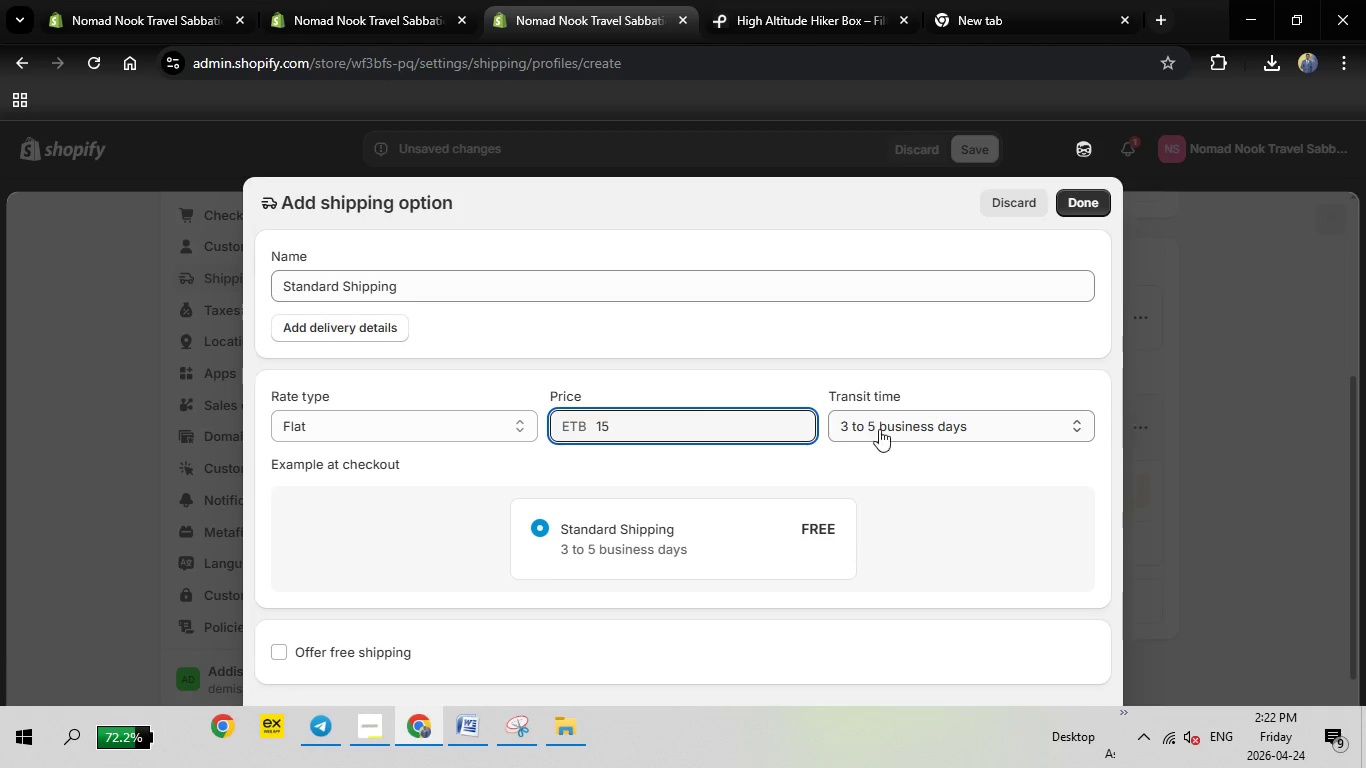 
key(Backspace)
 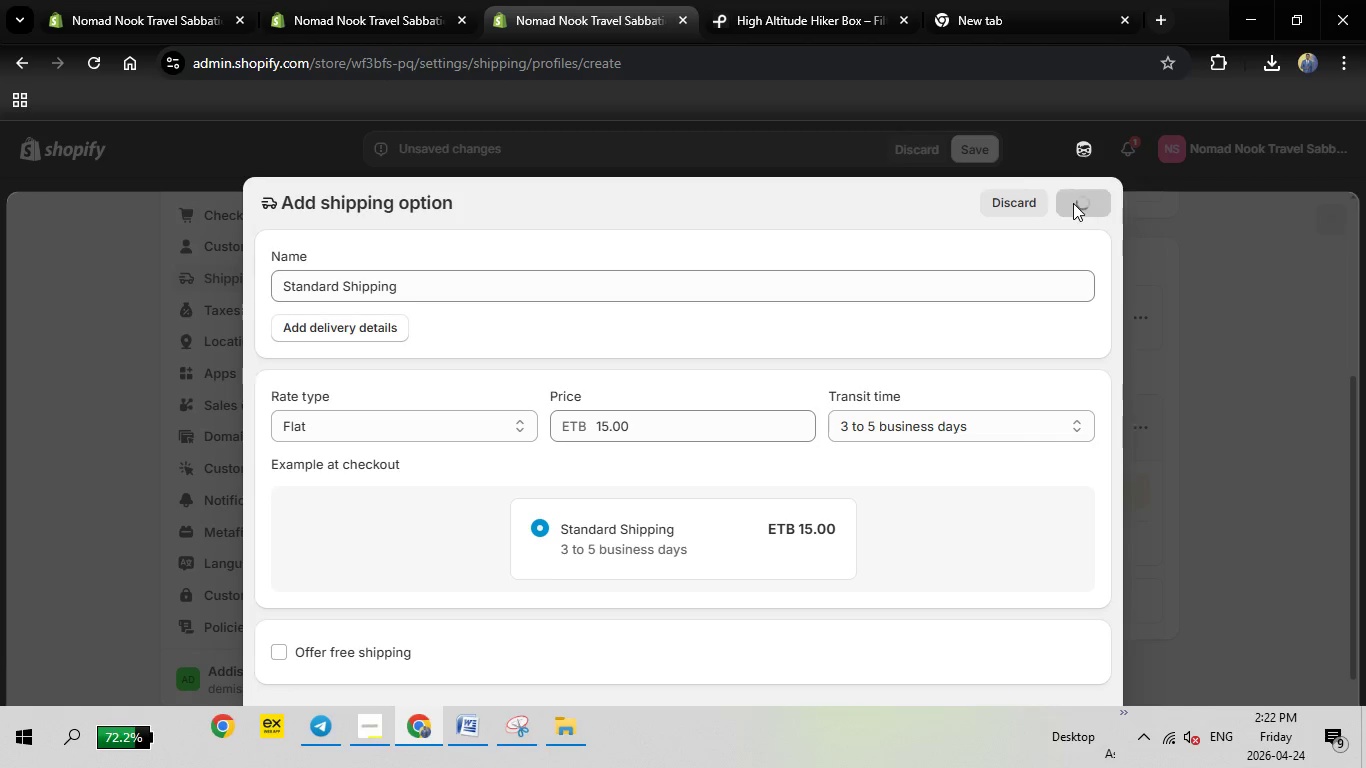 
left_click([1073, 203])
 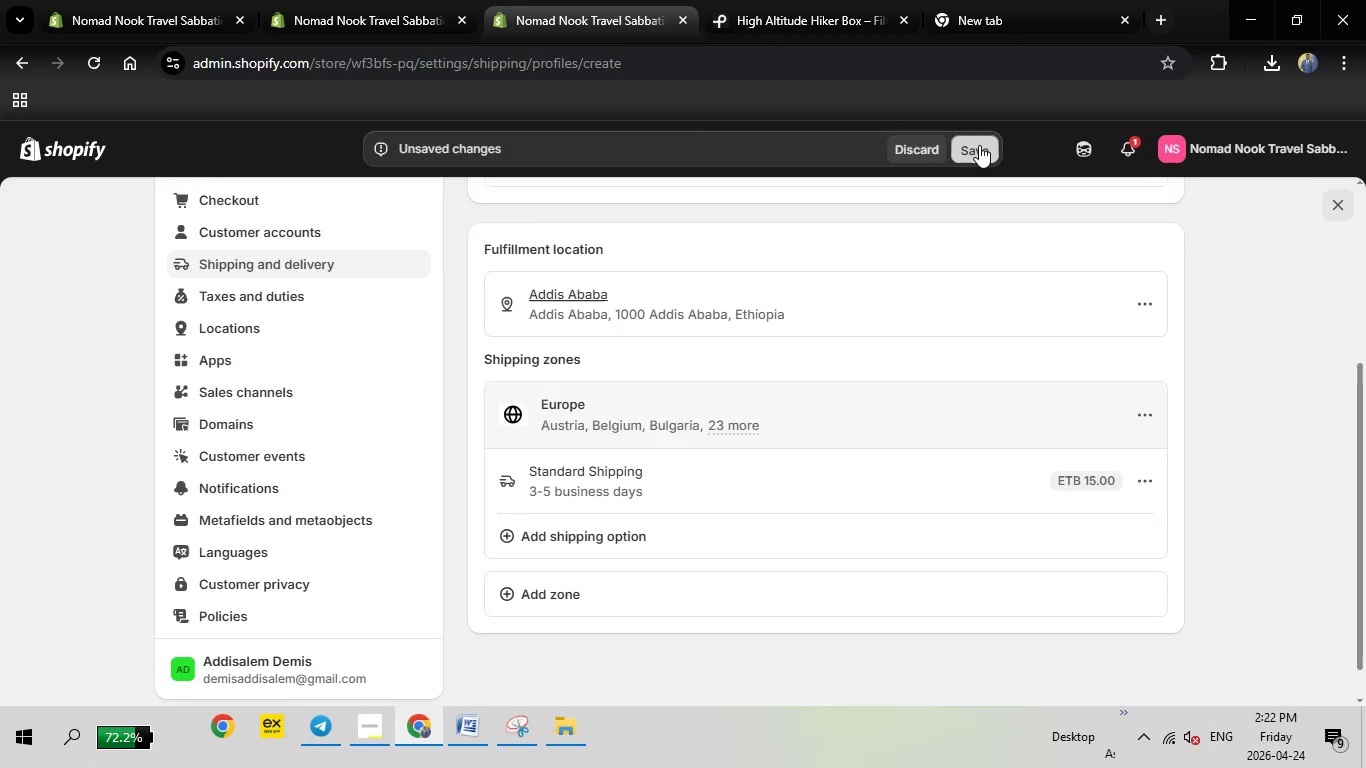 
left_click([979, 145])
 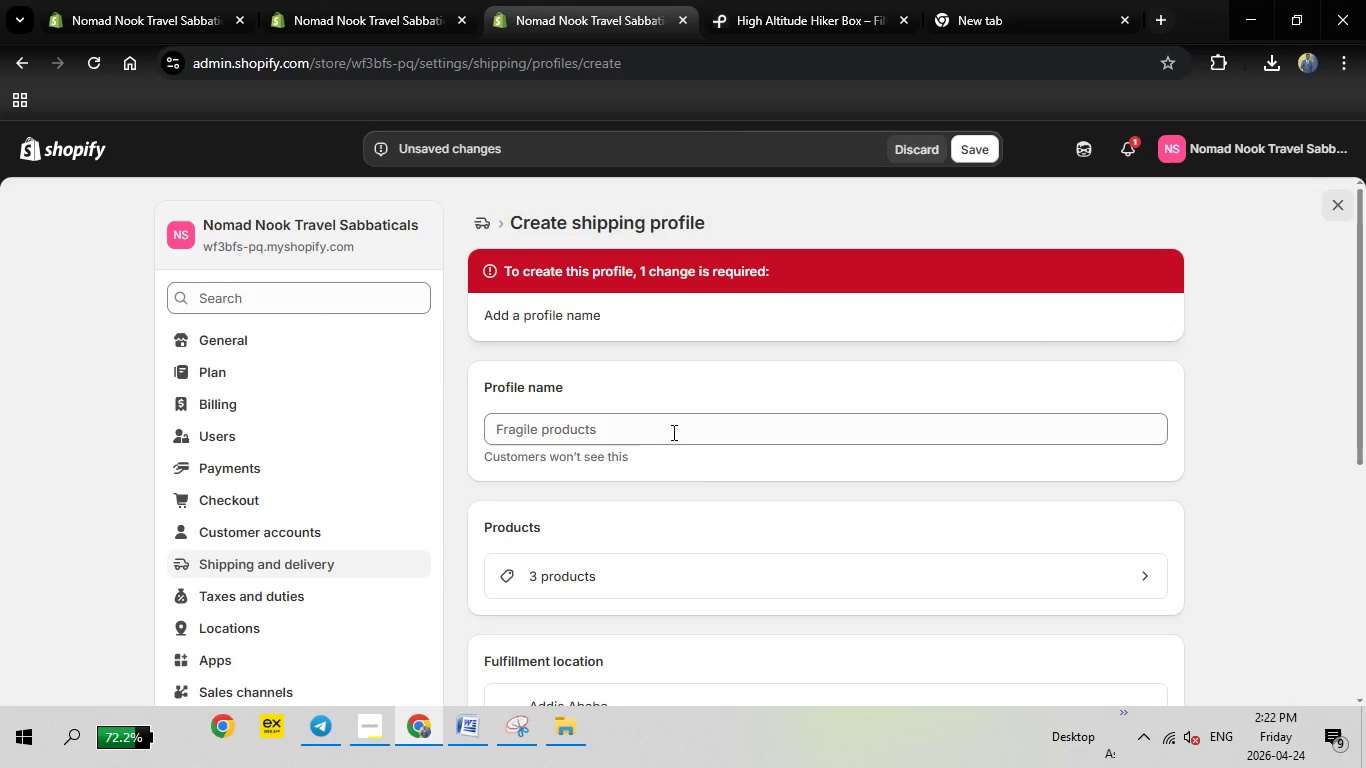 
wait(5.44)
 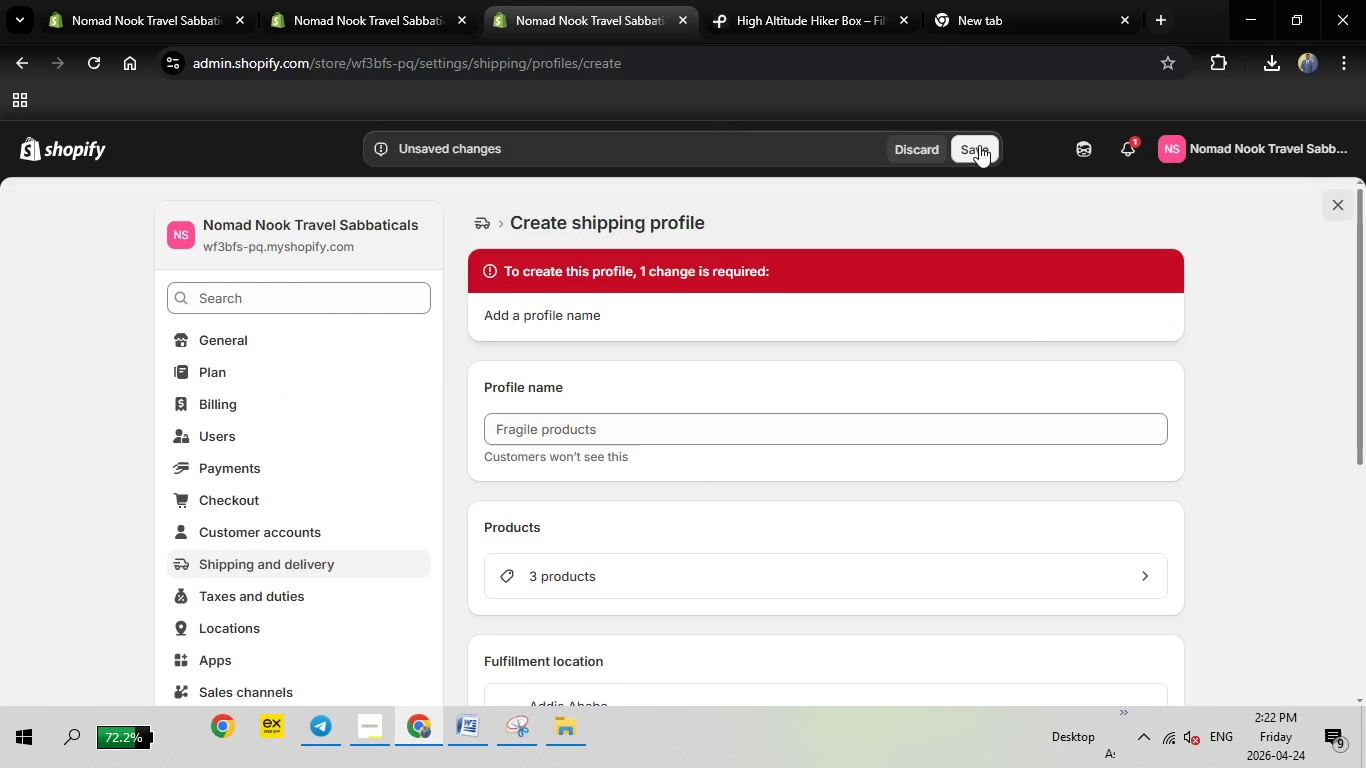 
scroll: coordinate [679, 432], scroll_direction: down, amount: 6.0
 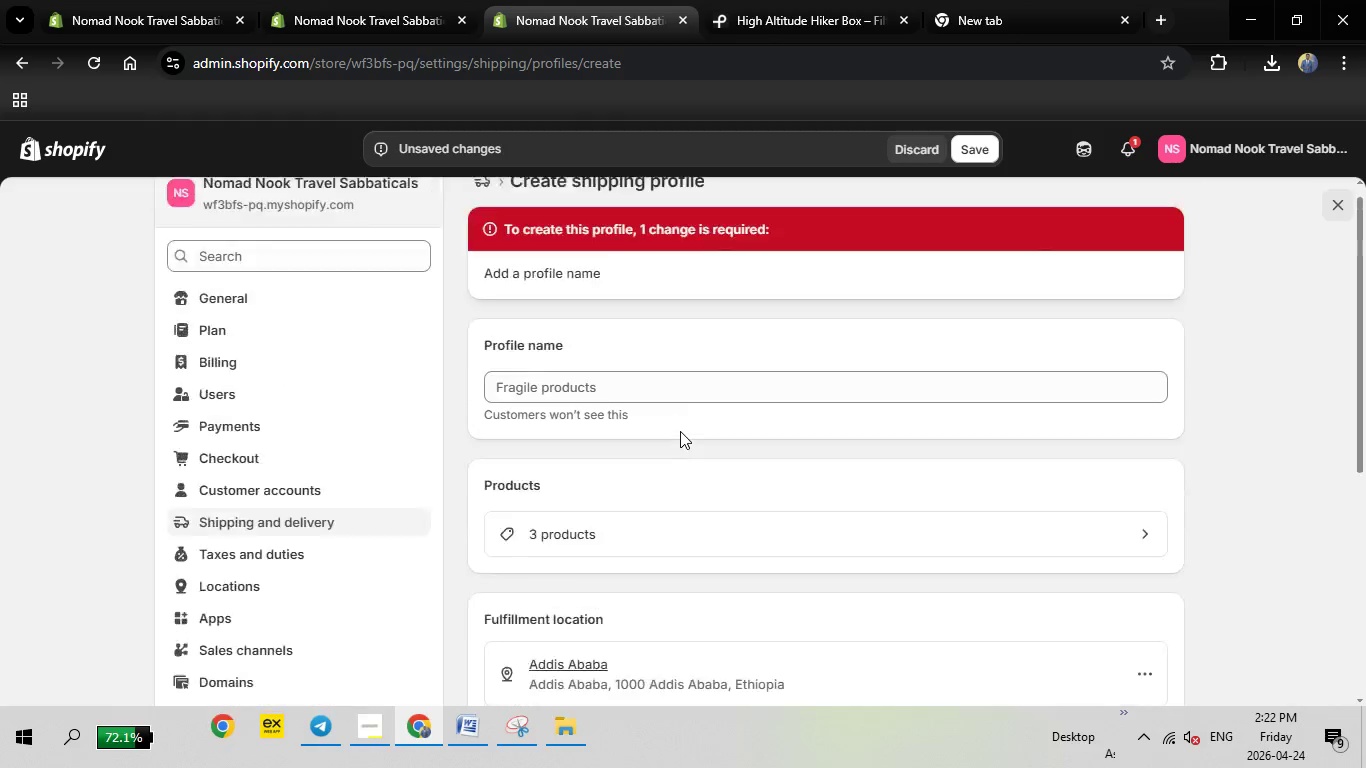 
scroll: coordinate [680, 431], scroll_direction: up, amount: 6.0
 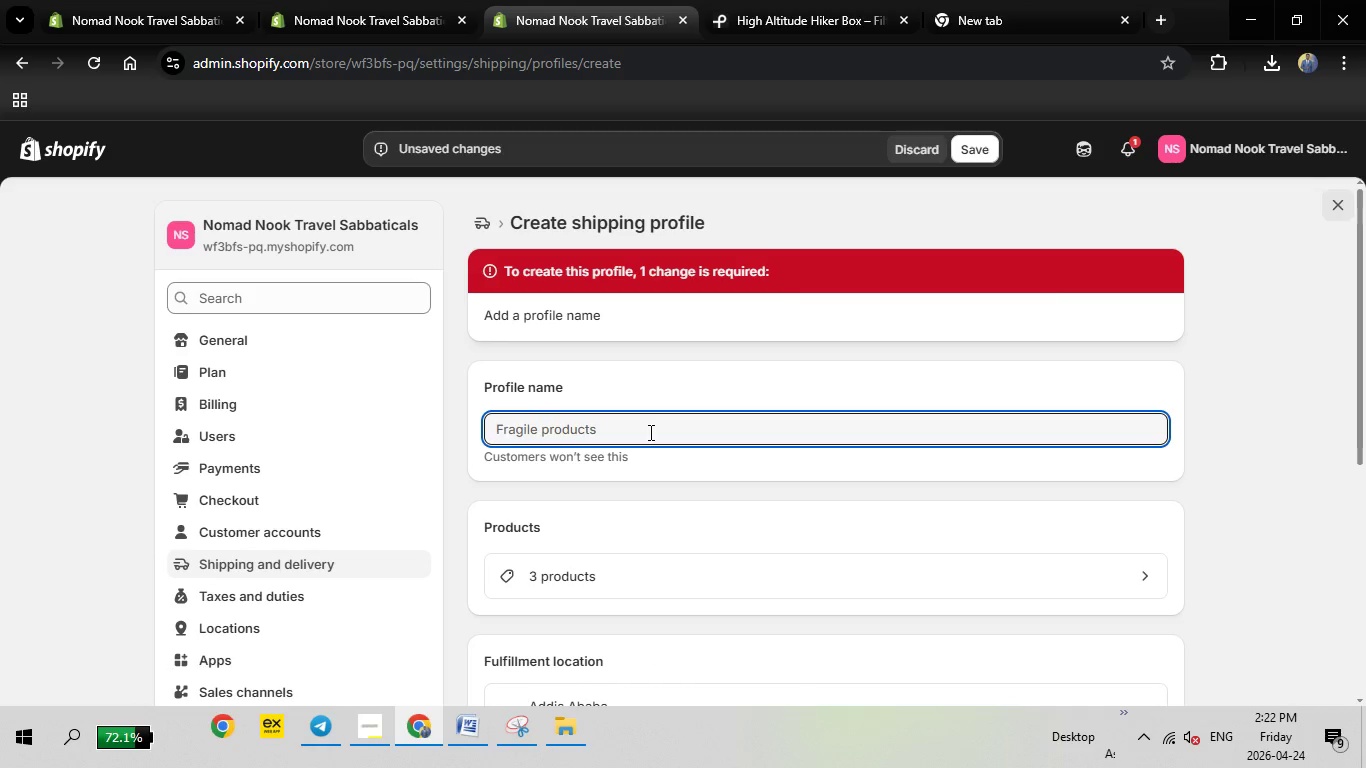 
left_click([577, 432])
 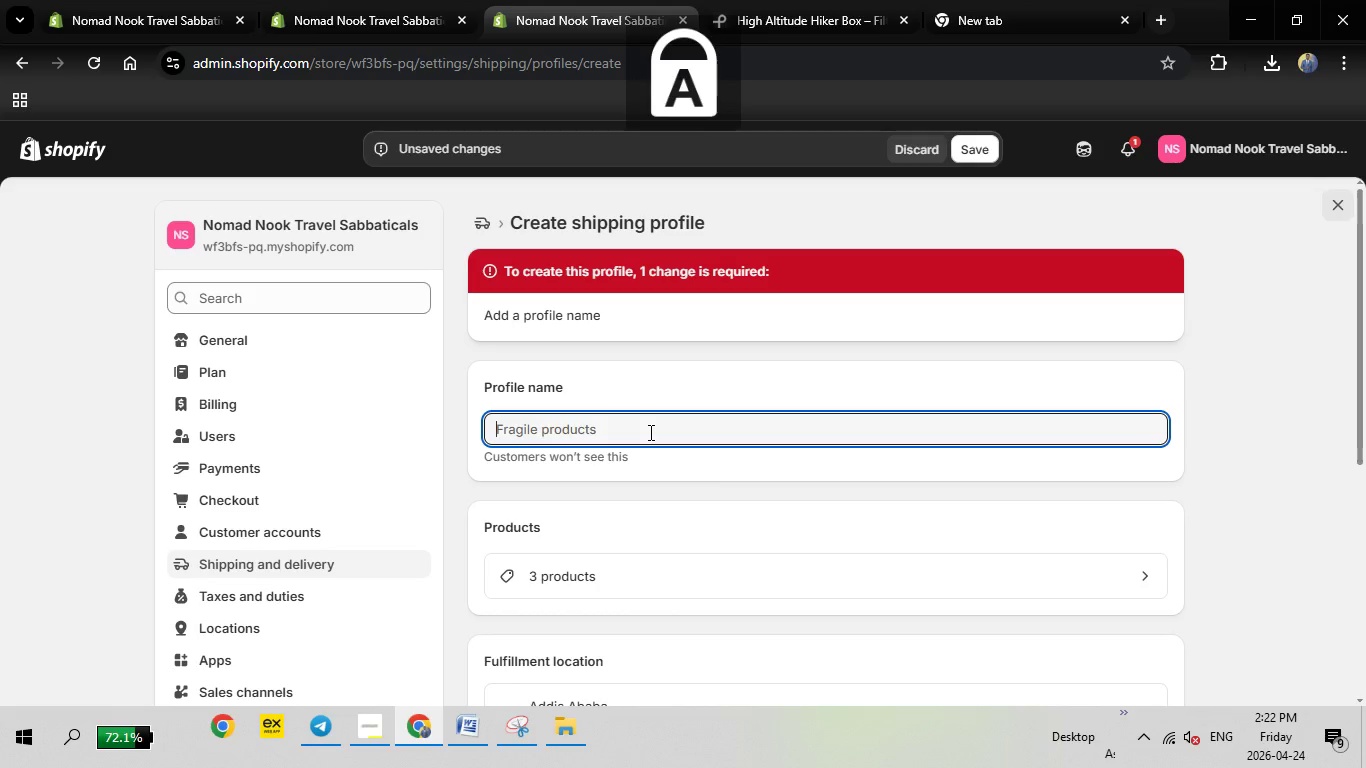 
type(Europe)
 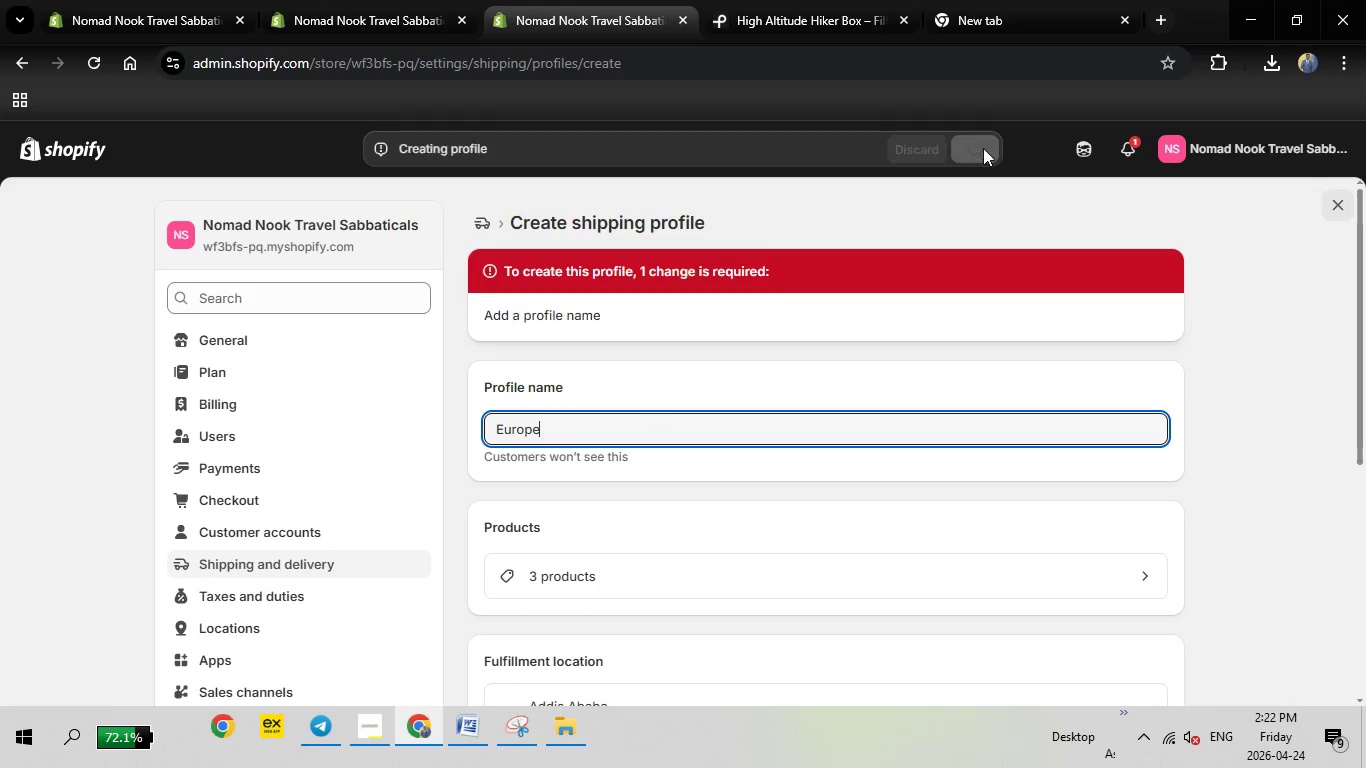 
left_click([983, 148])
 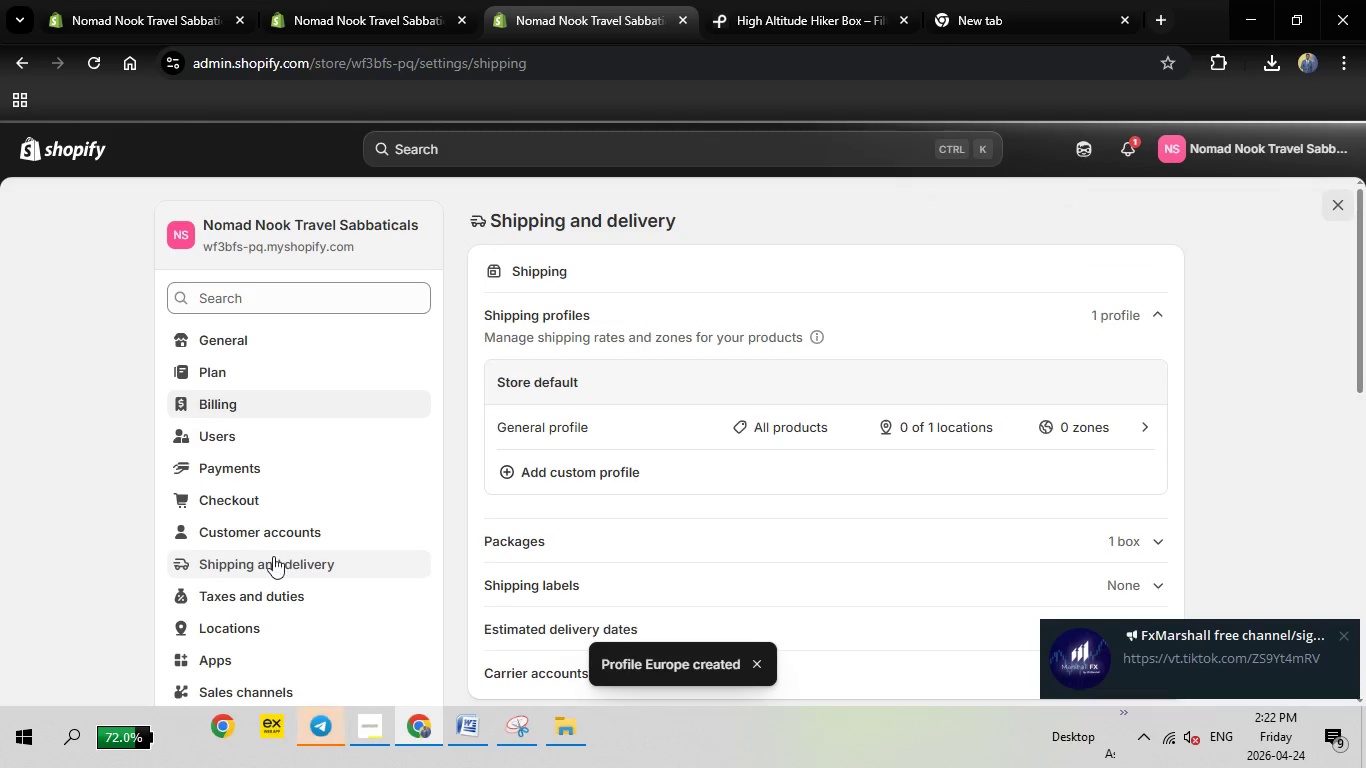 
wait(7.7)
 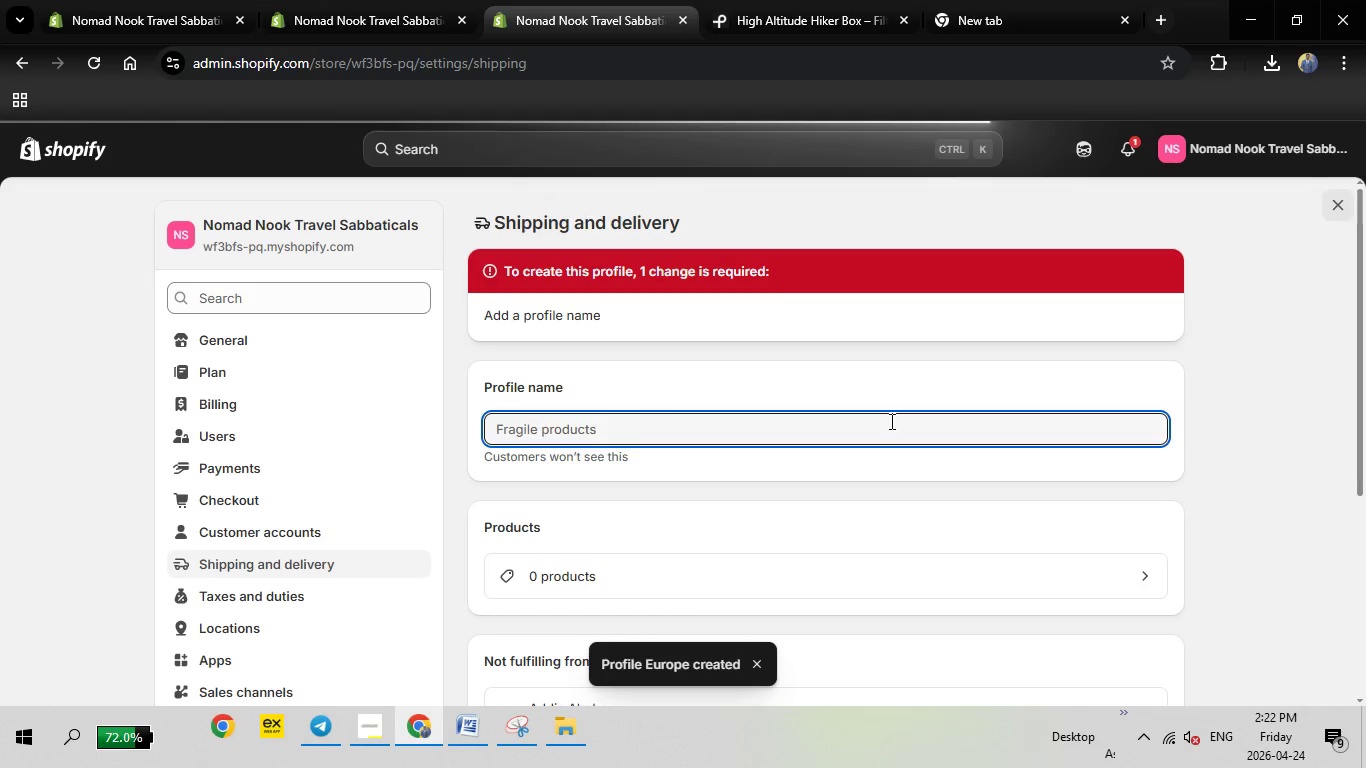 
left_click([267, 566])
 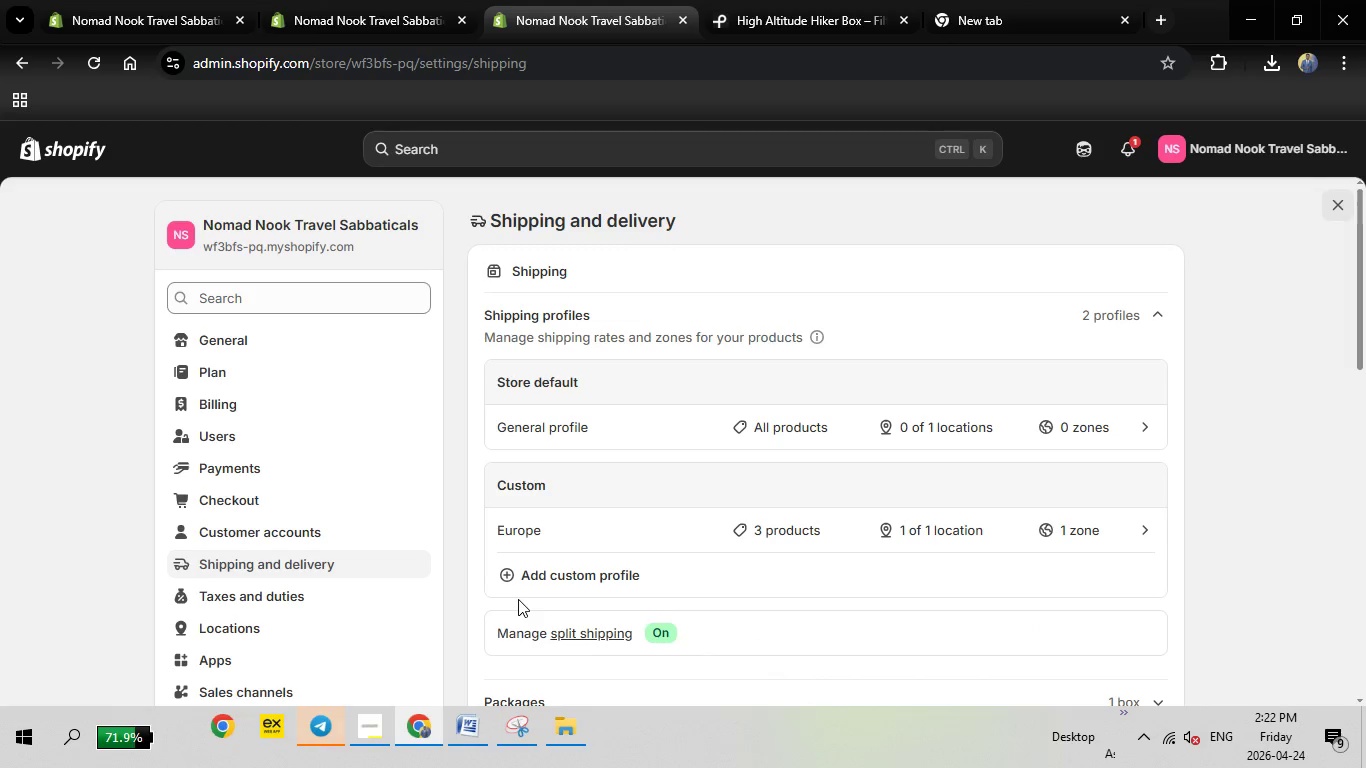 
wait(11.0)
 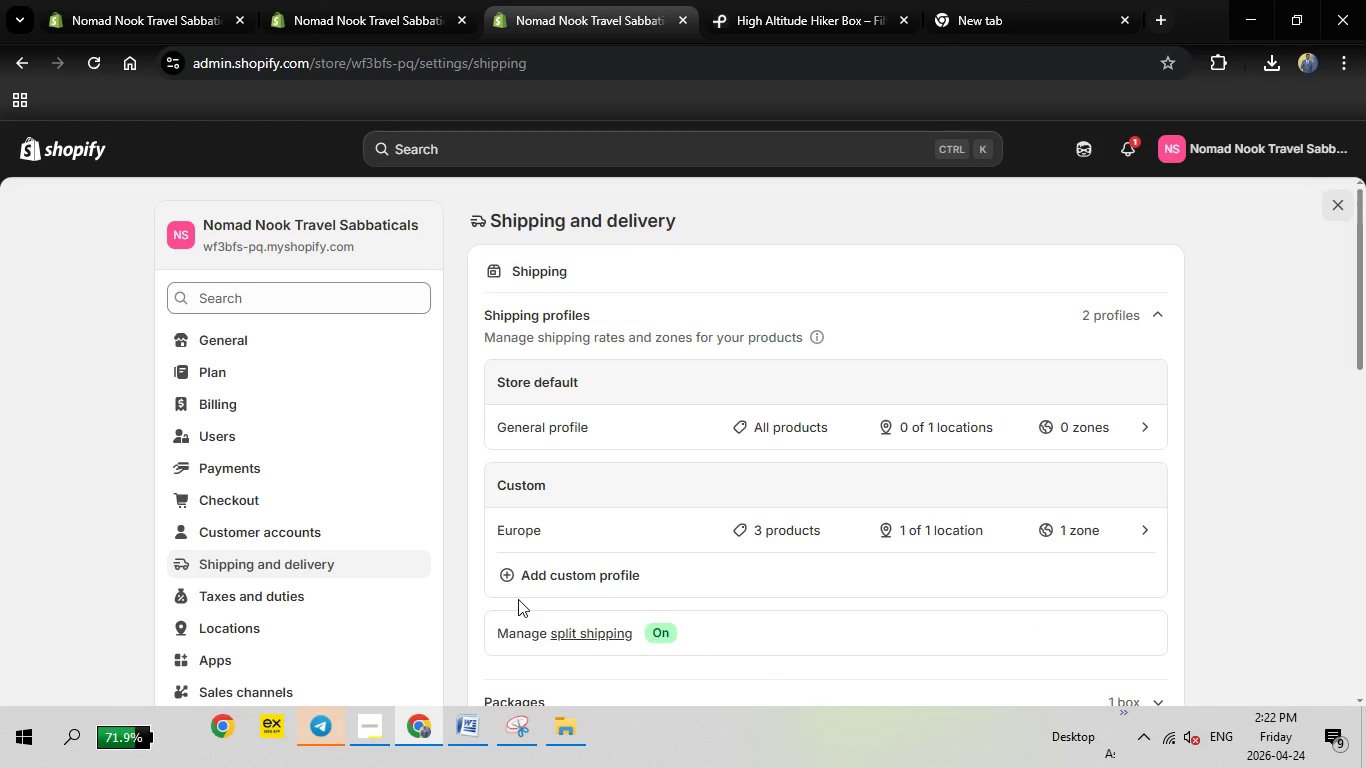 
left_click([544, 534])
 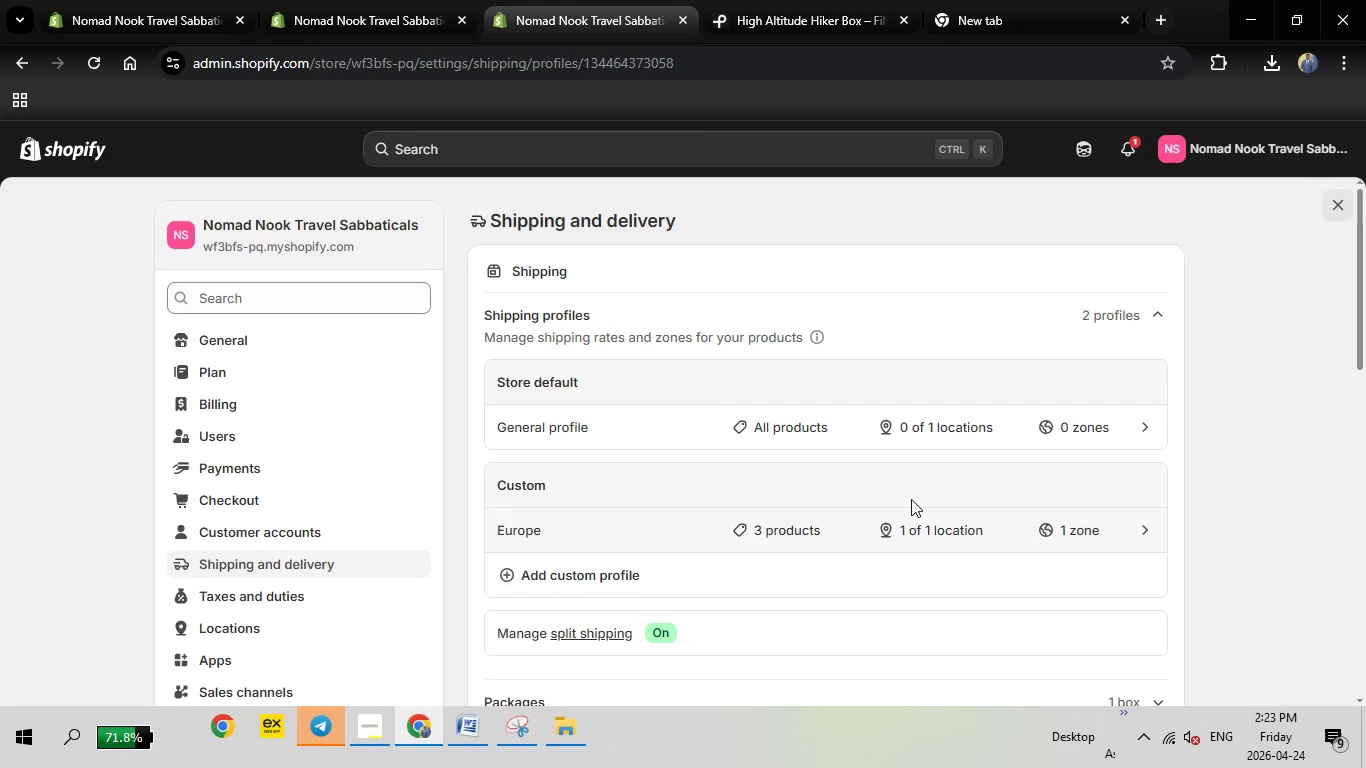 
scroll: coordinate [727, 510], scroll_direction: up, amount: 1.0
 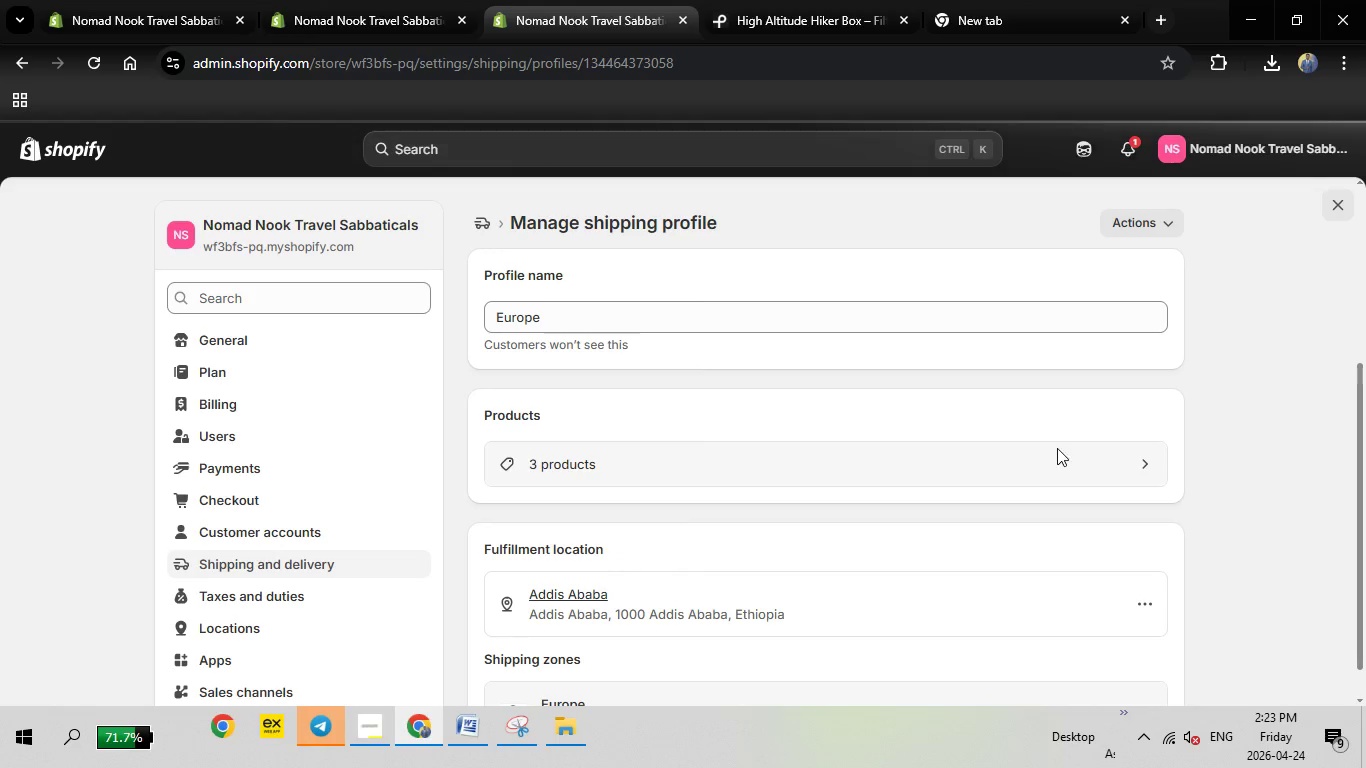 
scroll: coordinate [957, 458], scroll_direction: down, amount: 3.0
 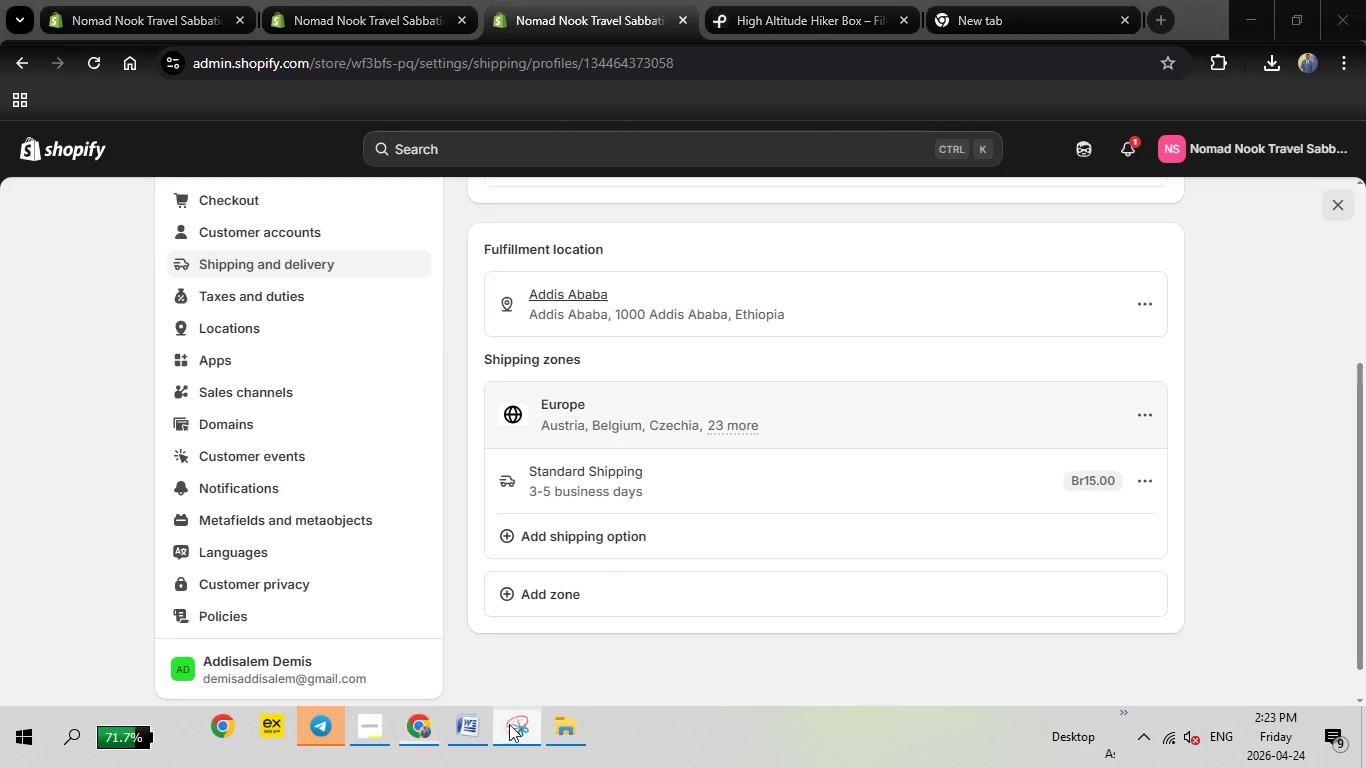 
left_click([509, 725])
 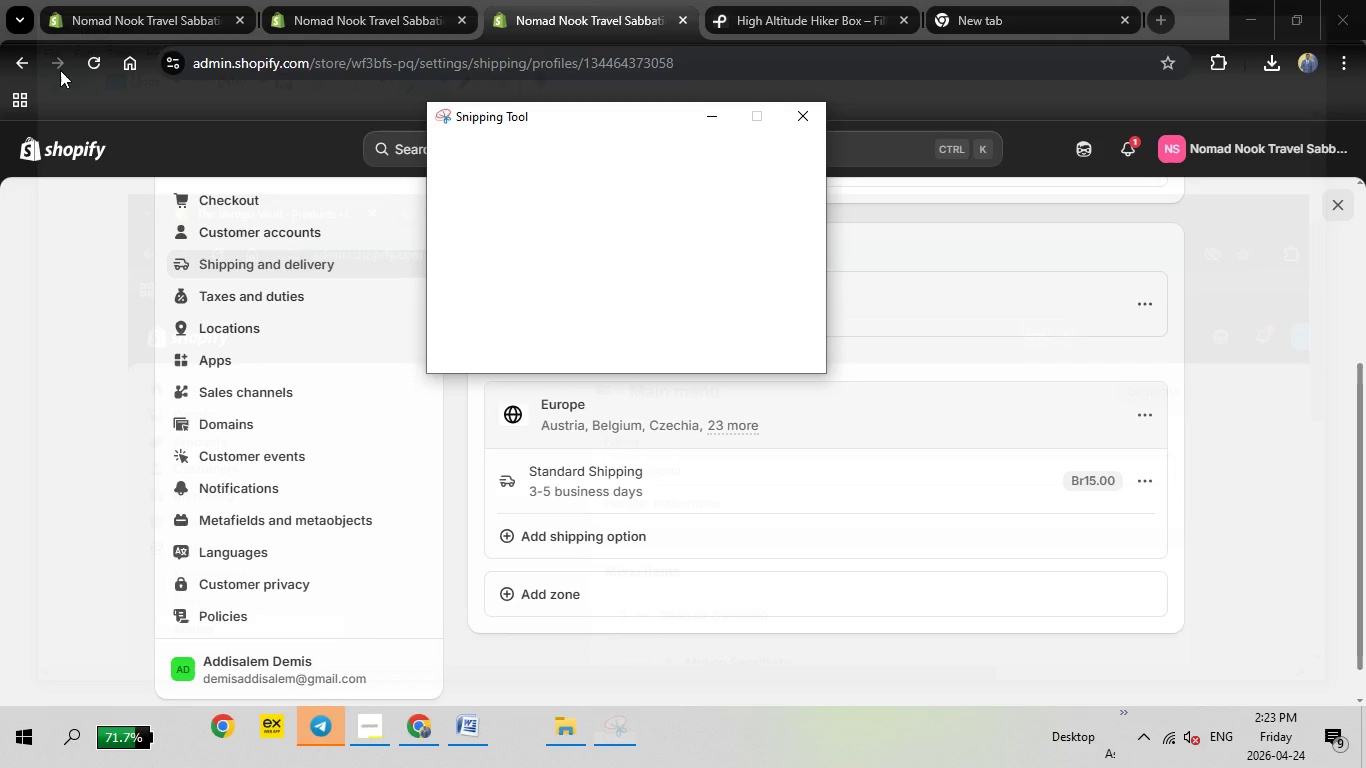 
left_click([37, 71])
 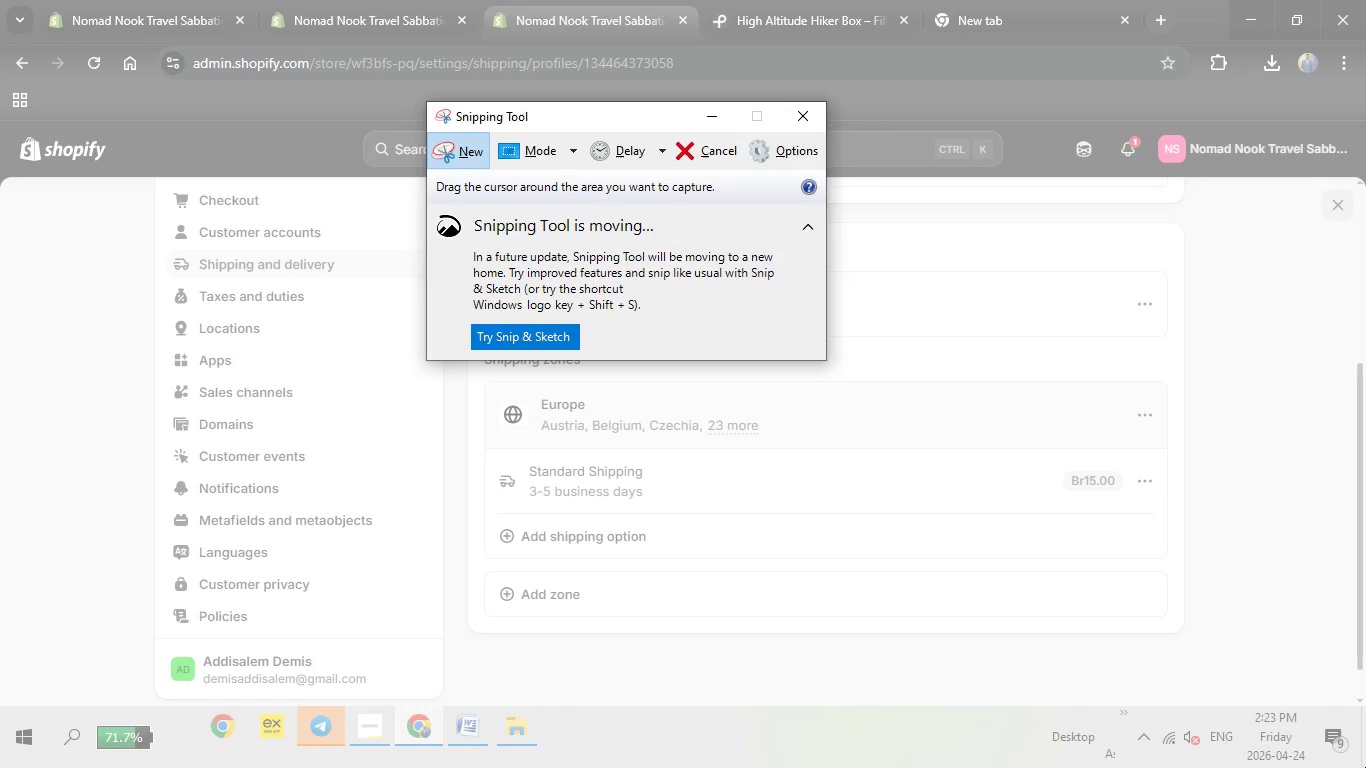 
left_click_drag(start_coordinate=[0, 0], to_coordinate=[1365, 766])
 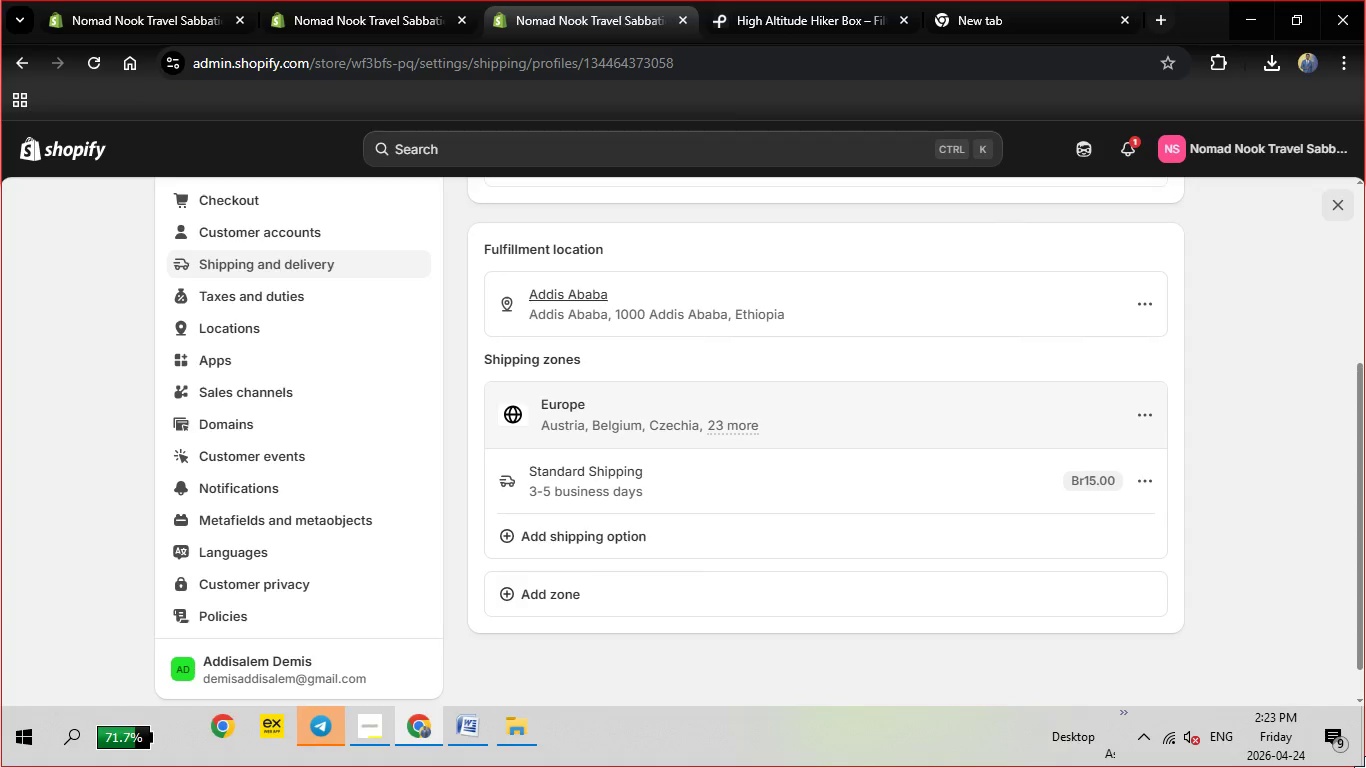 
left_click_drag(start_coordinate=[1, 0], to_coordinate=[1365, 767])
 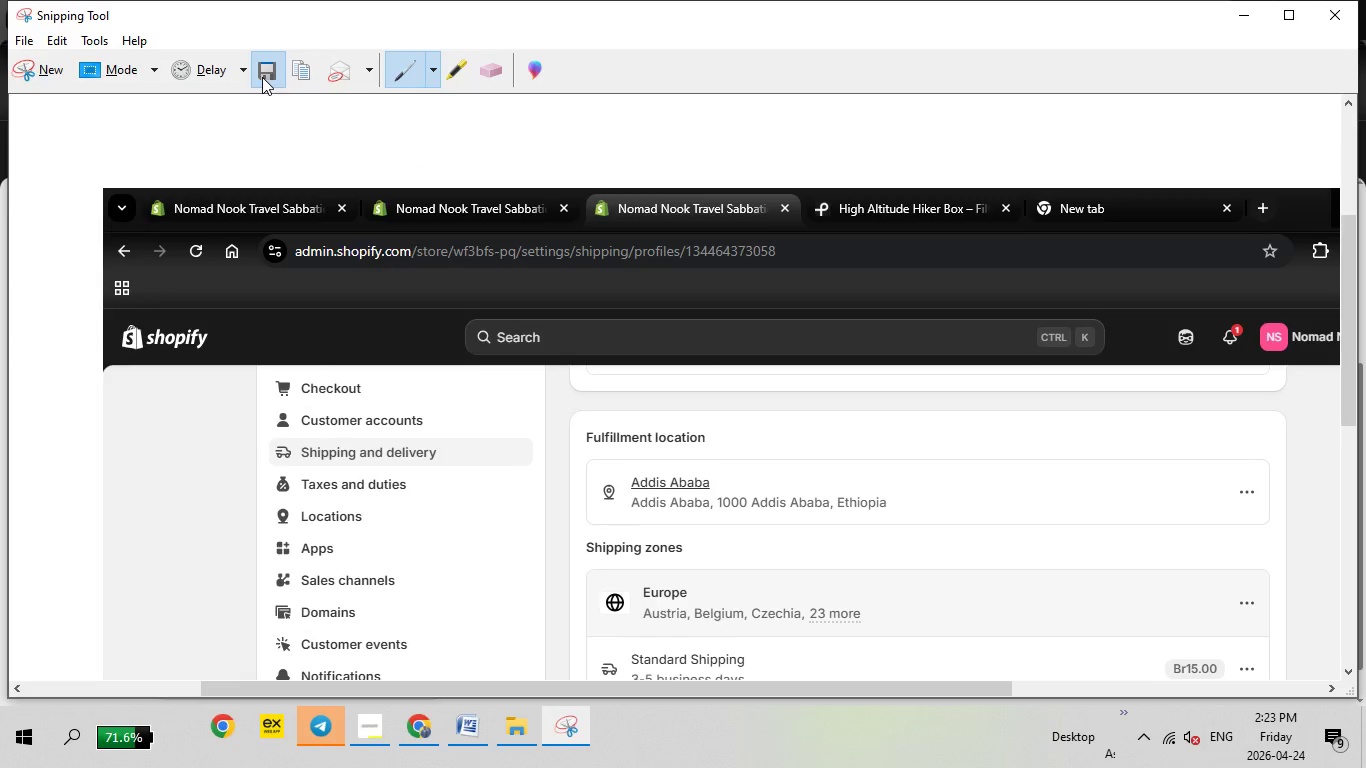 
left_click([262, 77])
 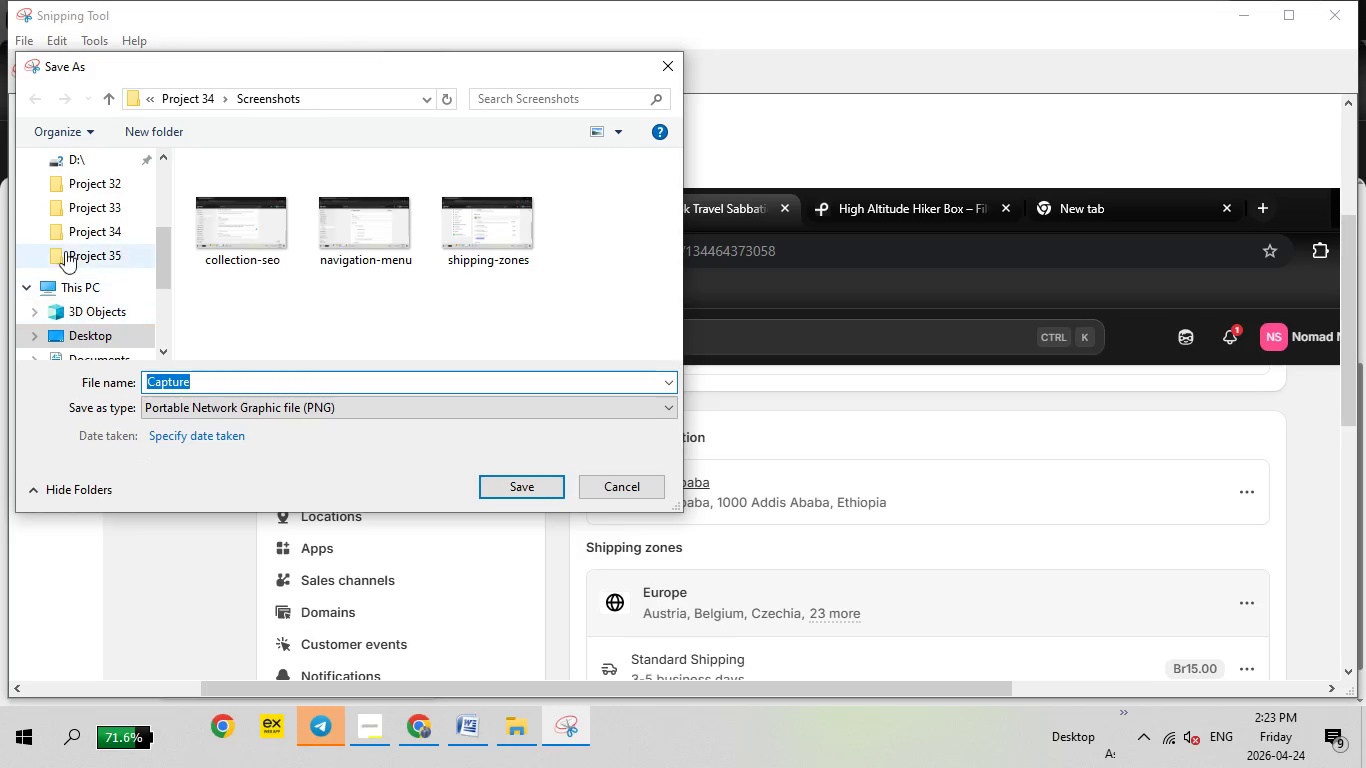 
left_click([66, 245])
 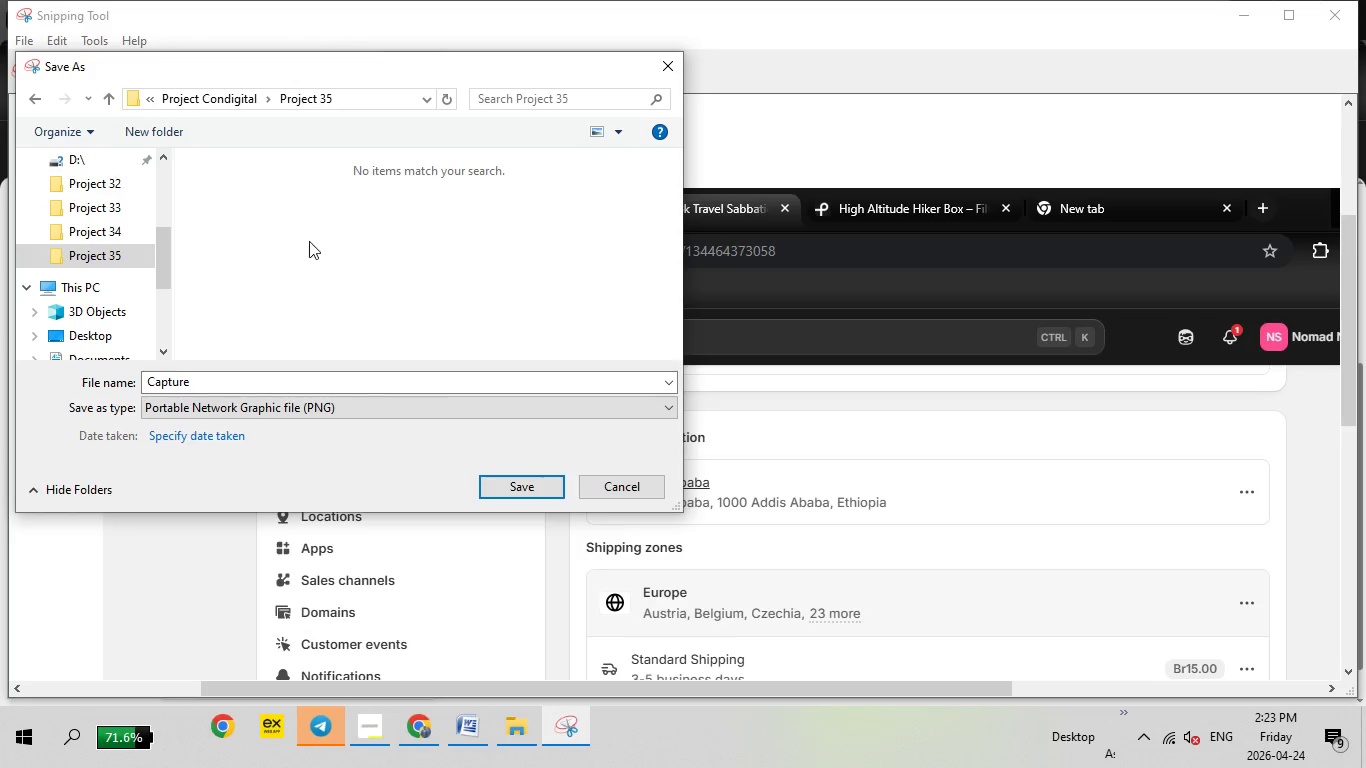 
right_click([280, 232])
 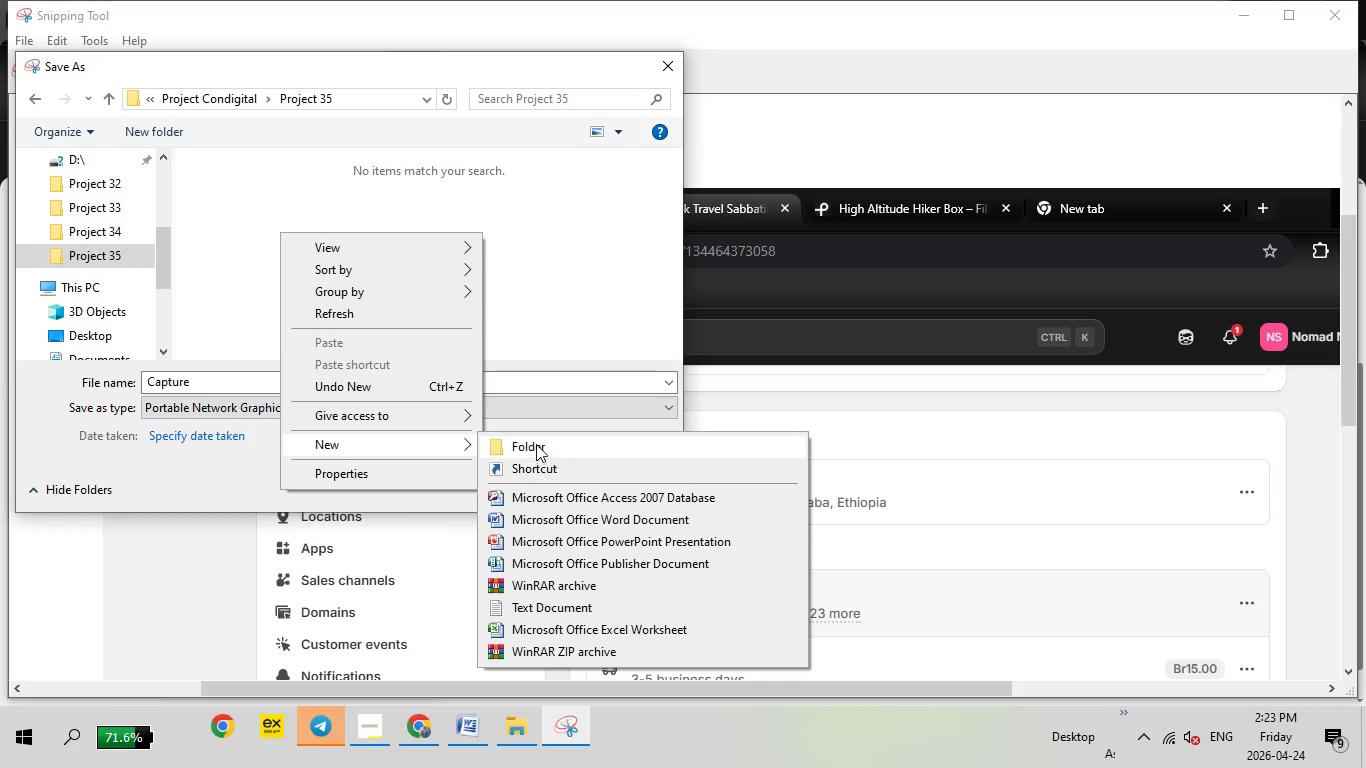 
left_click([535, 438])
 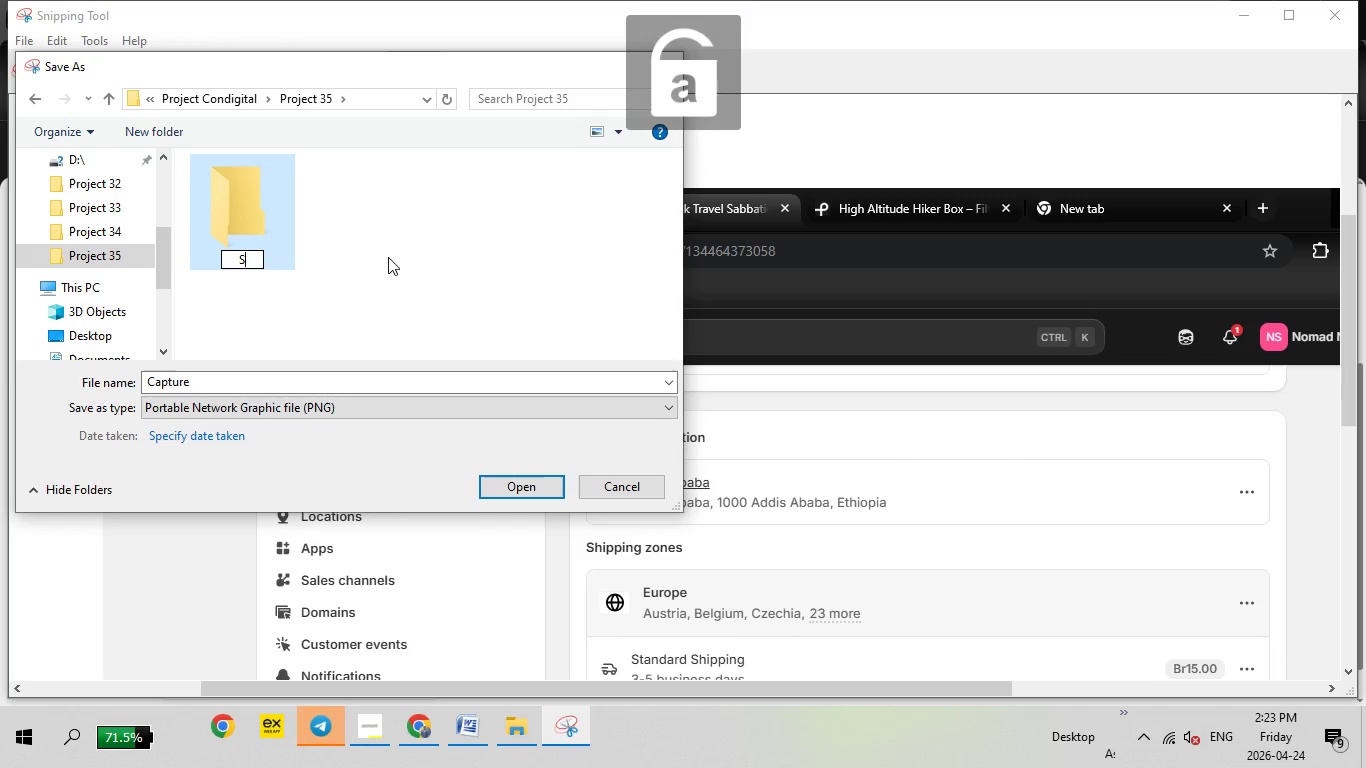 
type(Screenshots)
 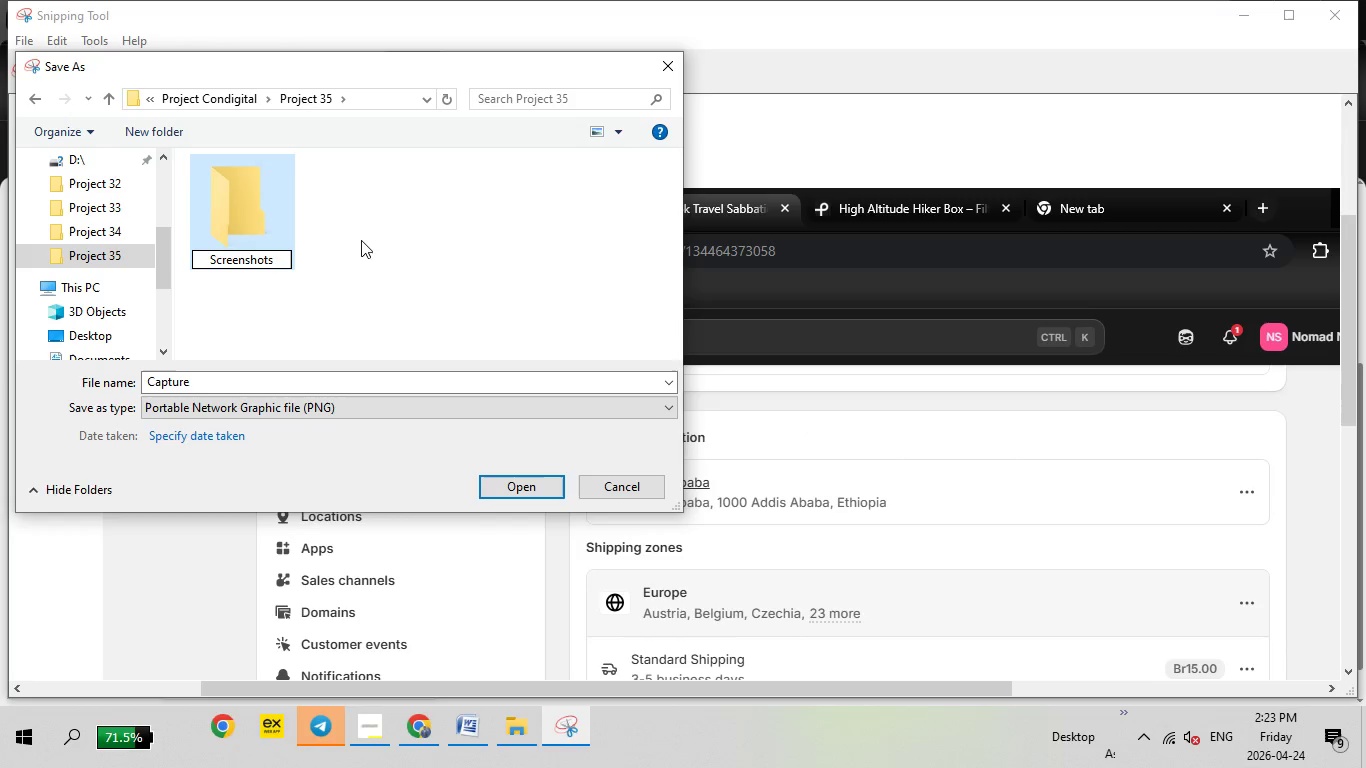 
key(Enter)
 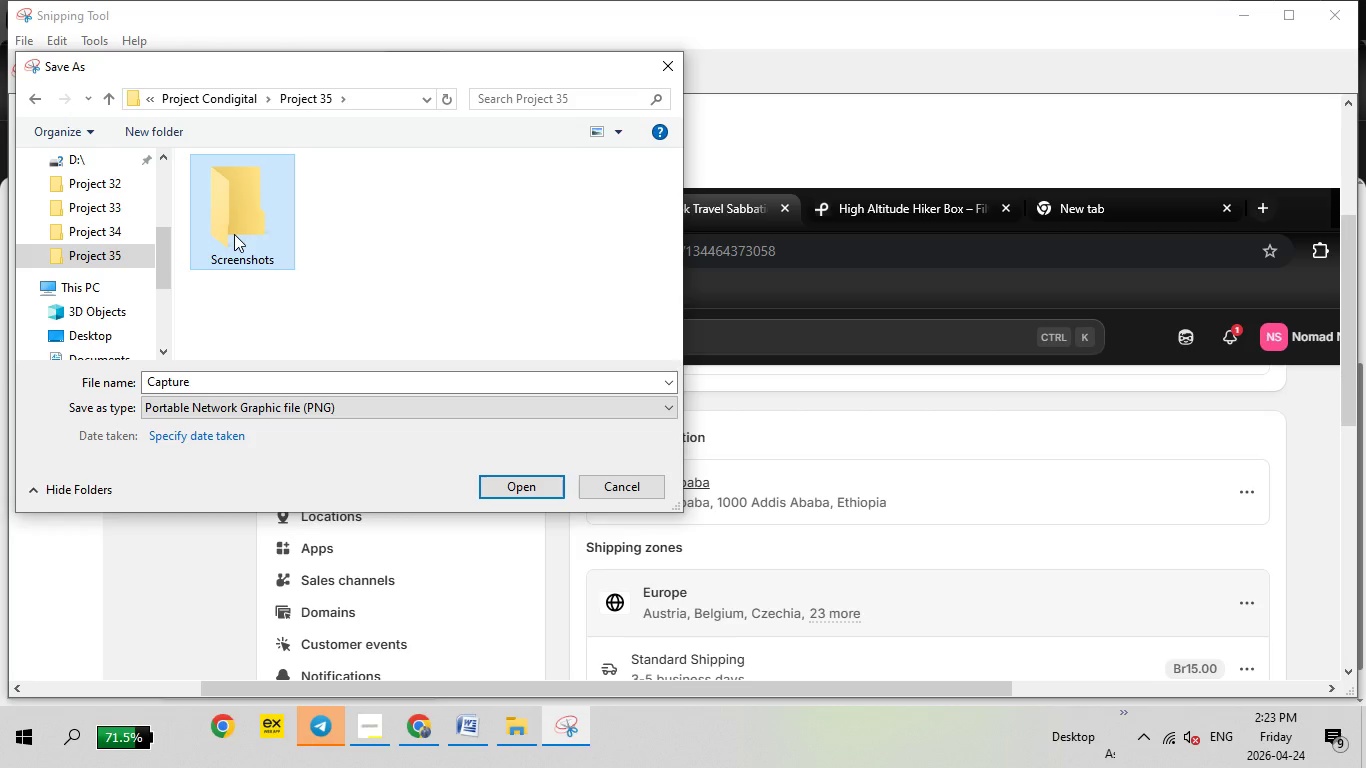 
double_click([234, 234])
 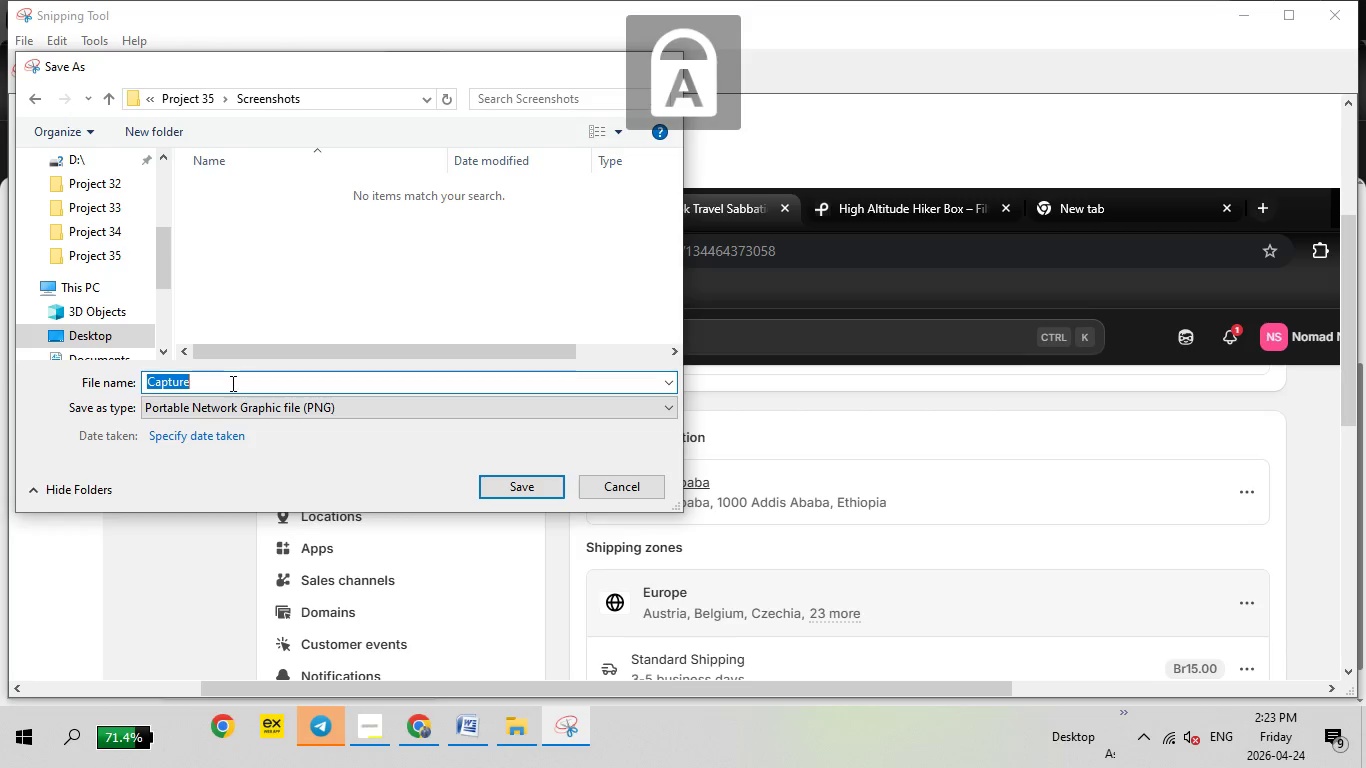 
left_click([231, 383])
 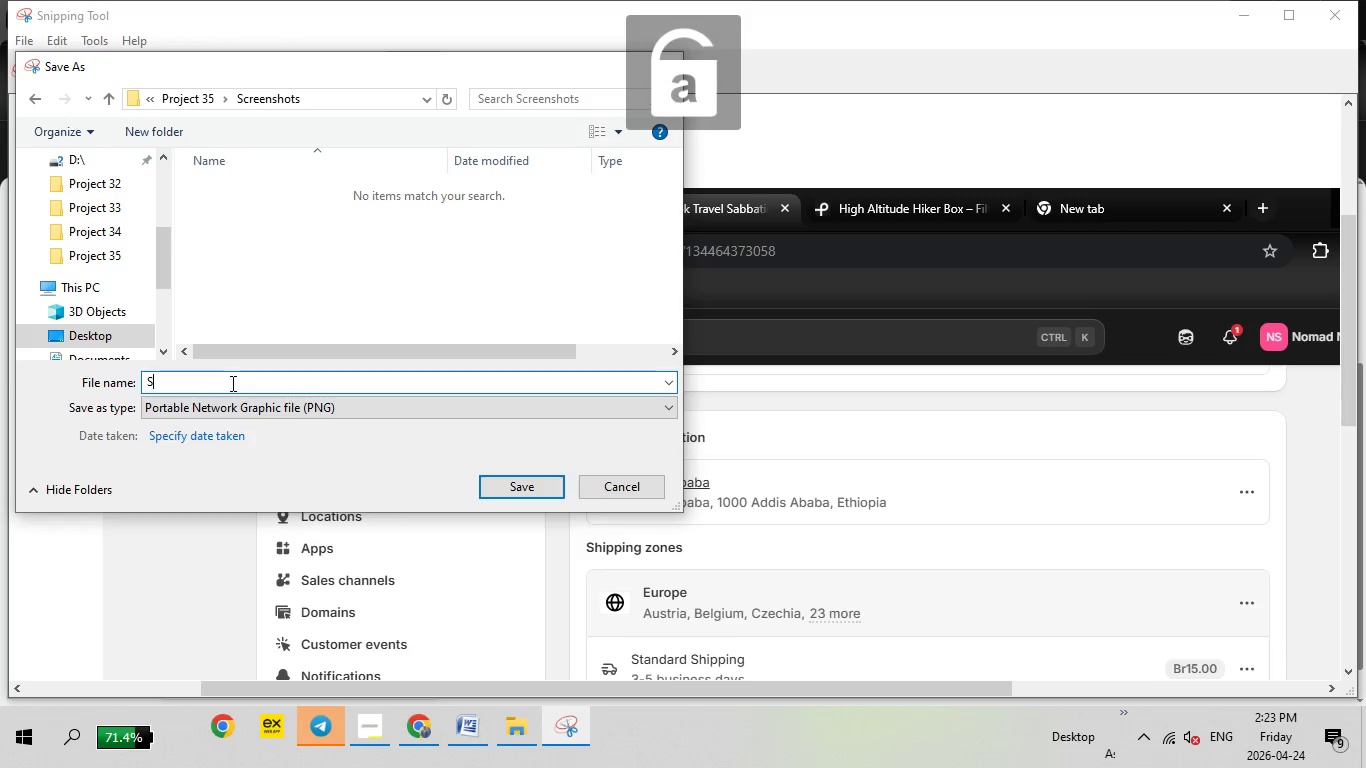 
type(Shipping-zones)
 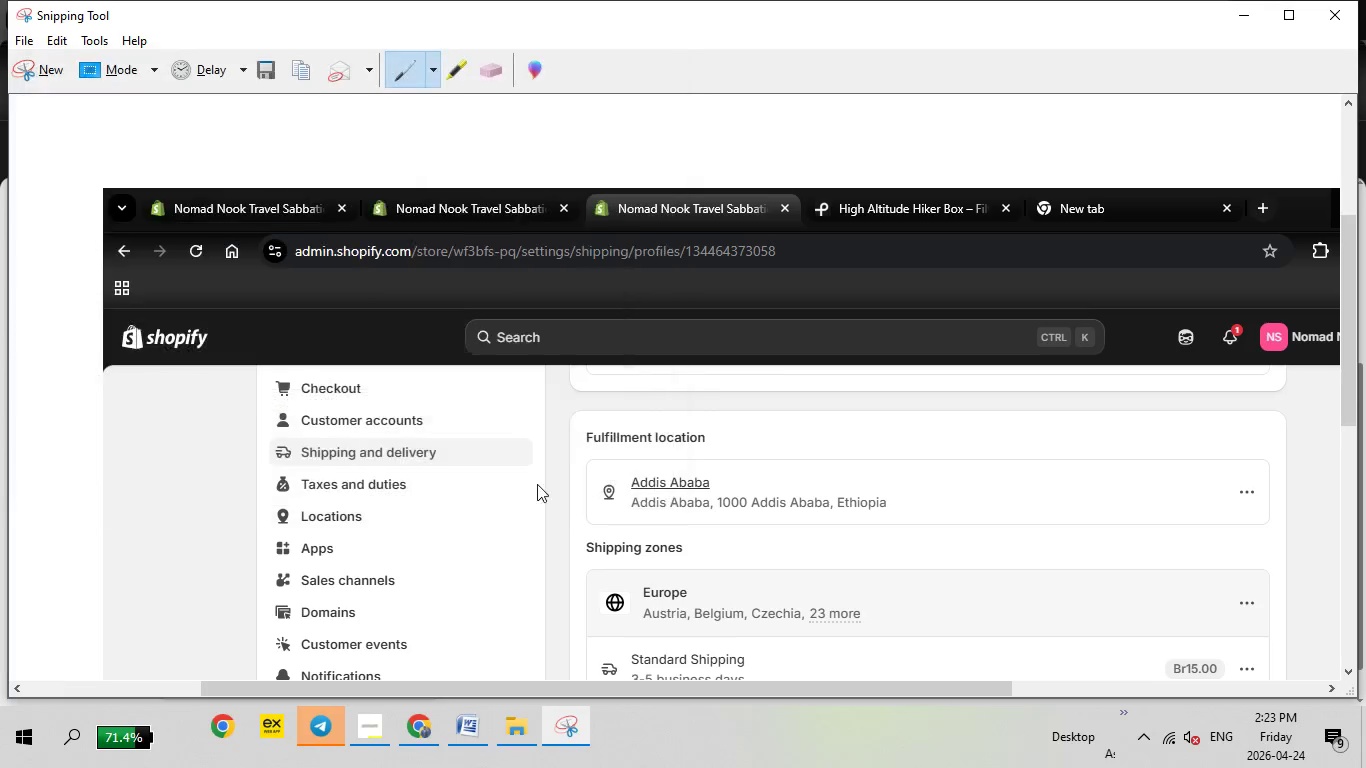 
left_click([541, 486])
 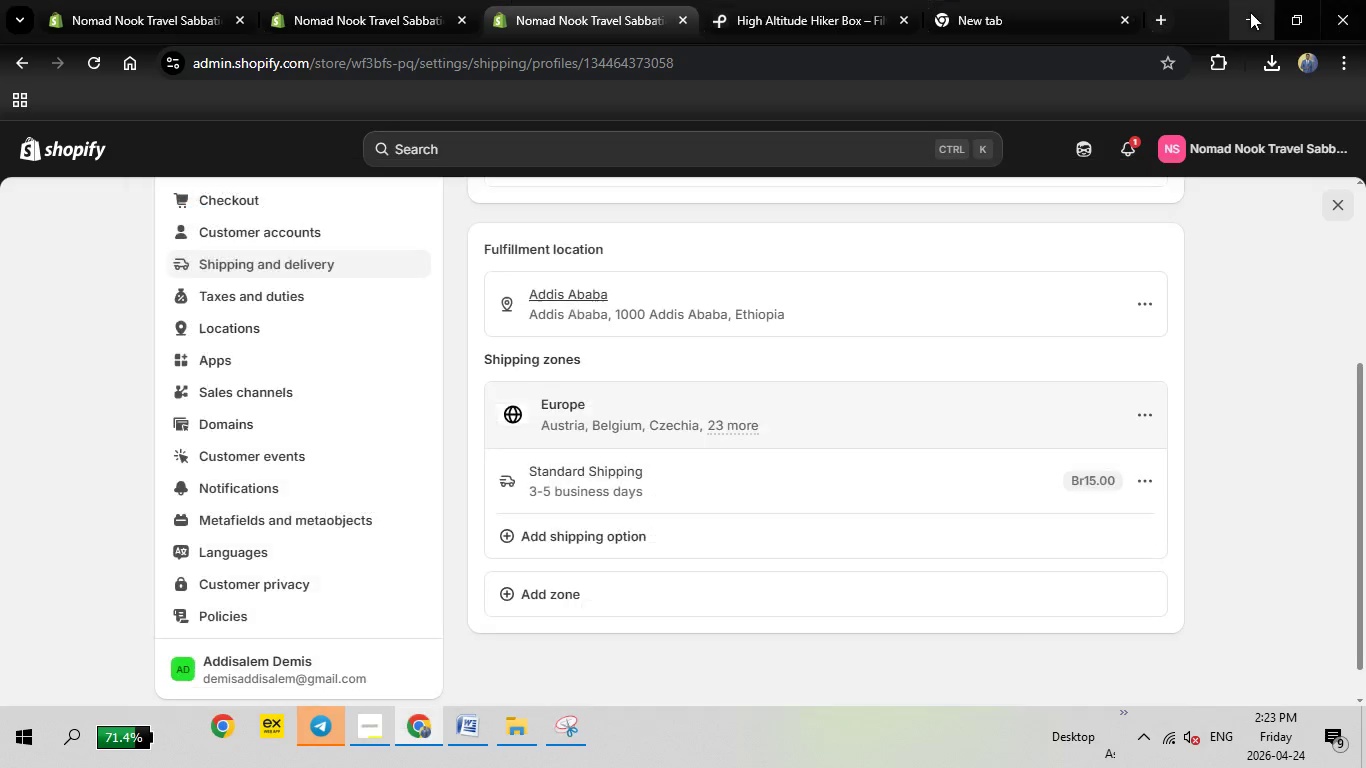 
left_click([1250, 12])
 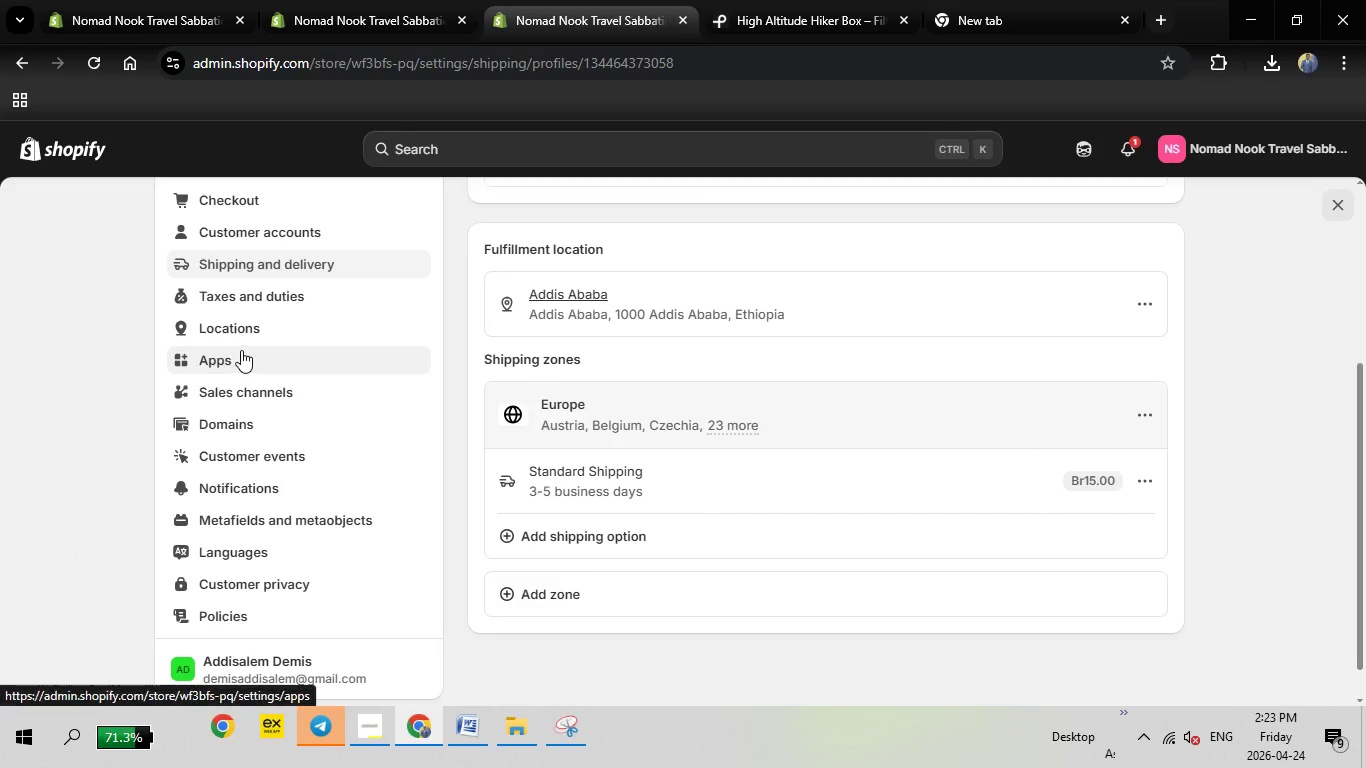 
wait(7.7)
 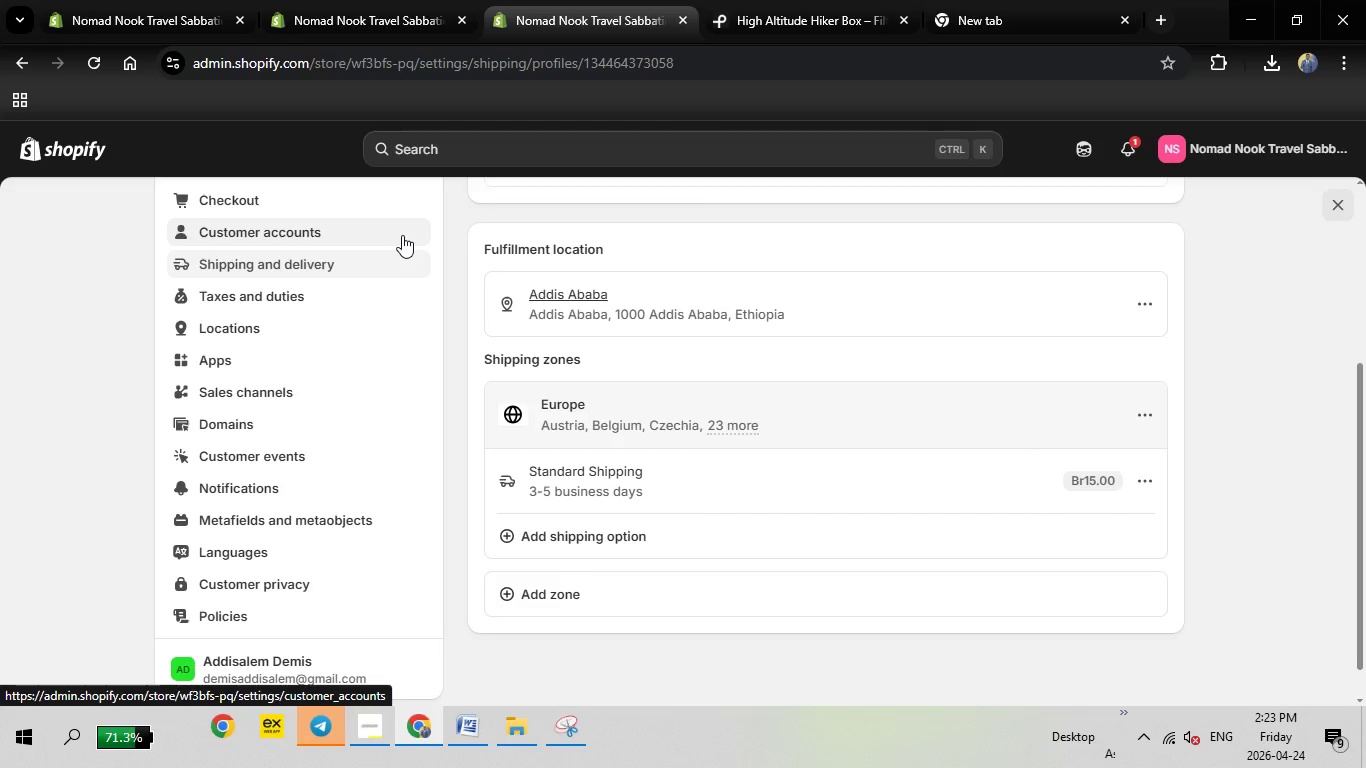 
left_click([1333, 201])
 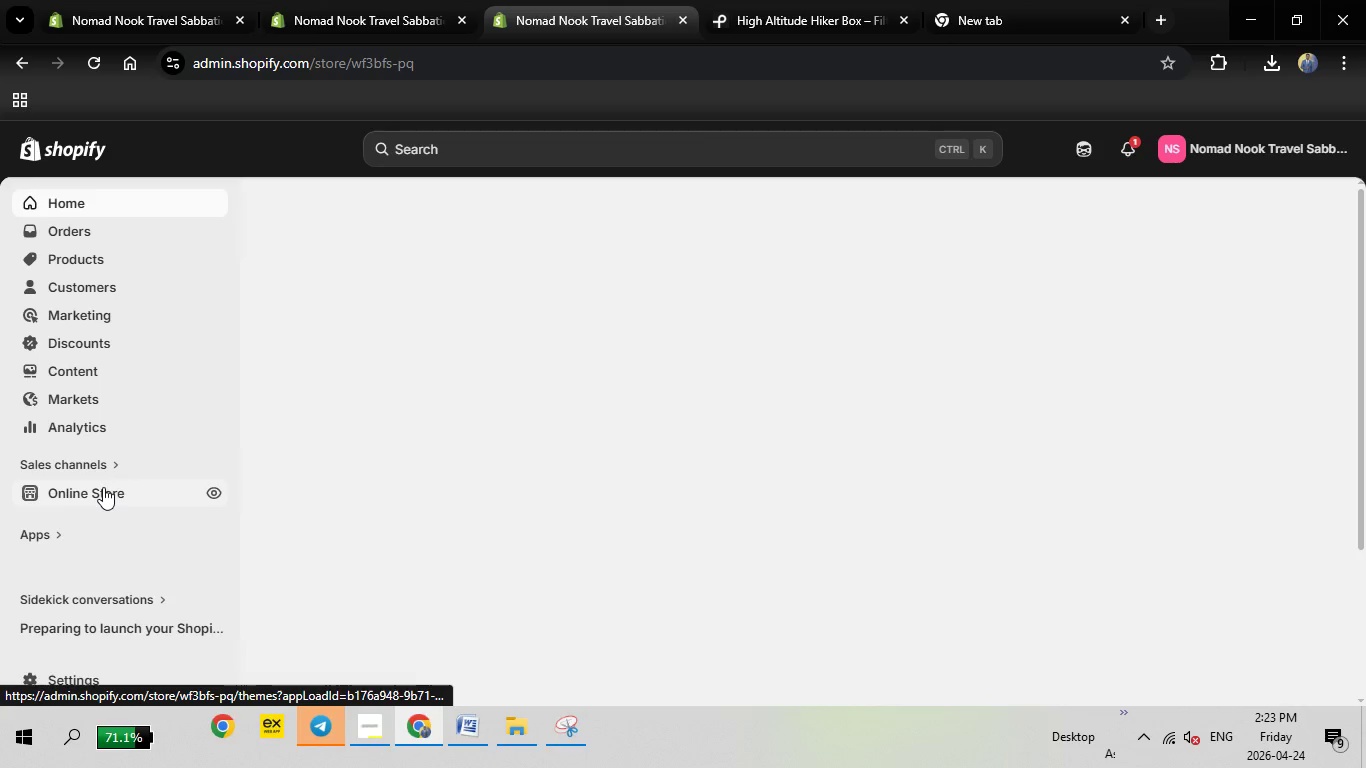 
left_click([103, 487])
 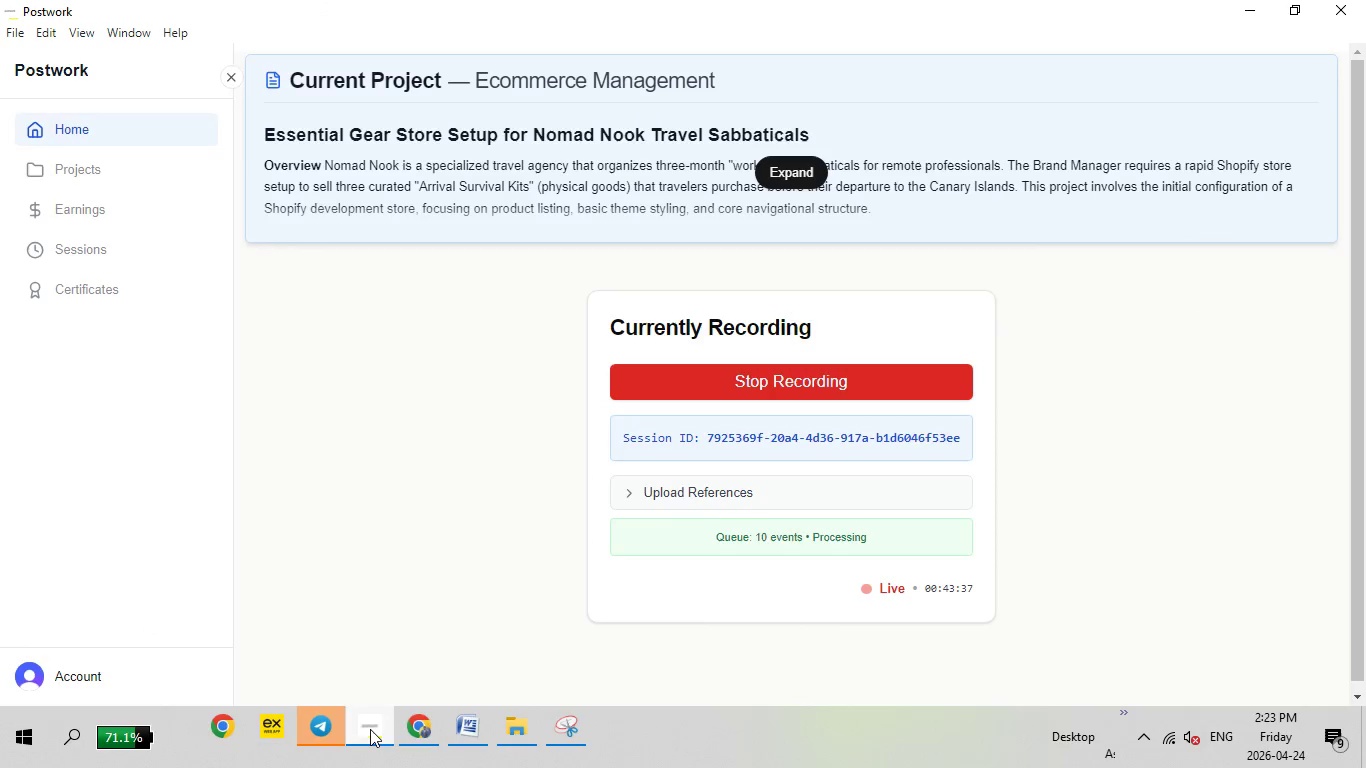 
left_click([370, 729])